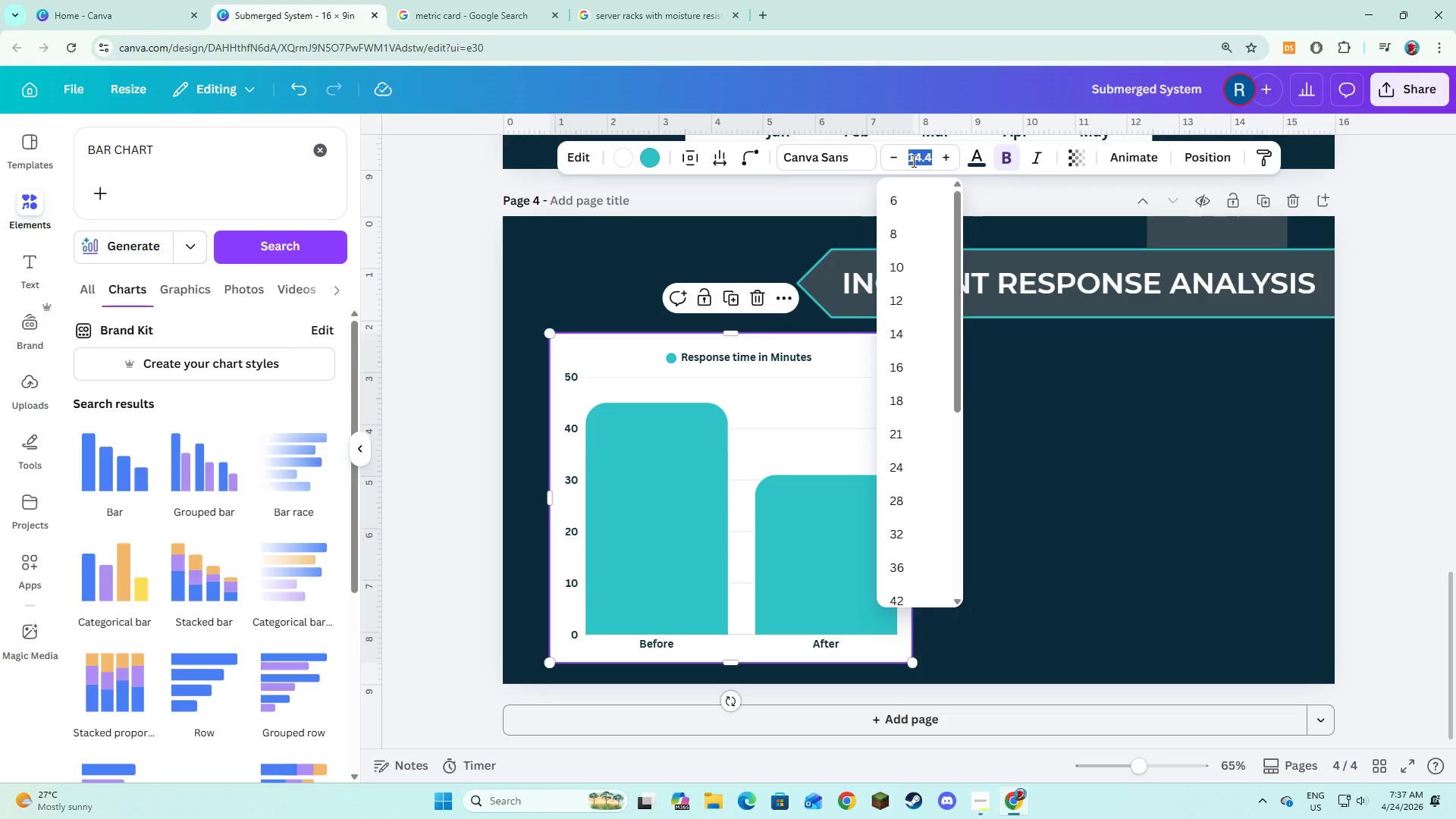 
key(Numpad2)
 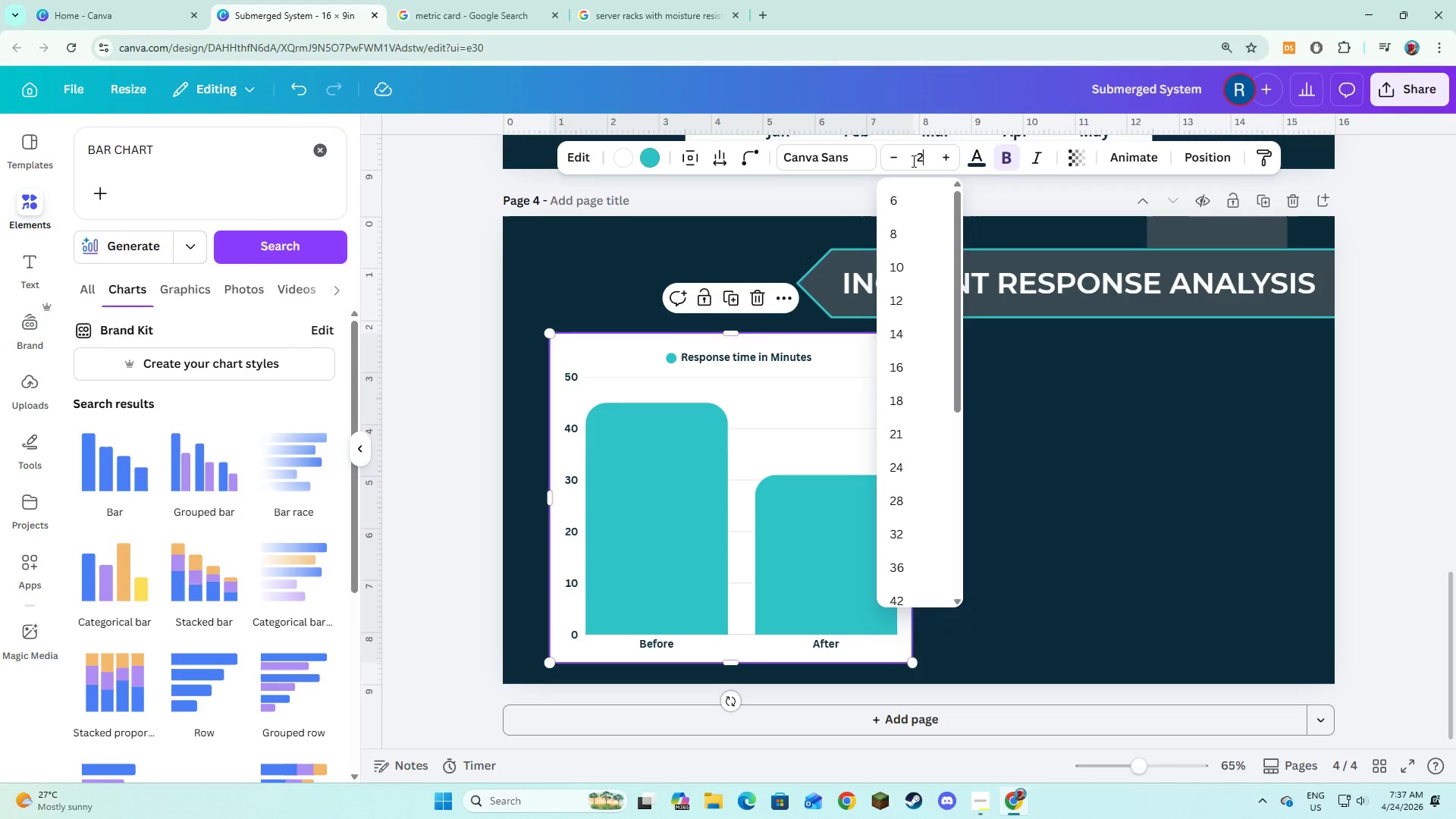 
key(Numpad0)
 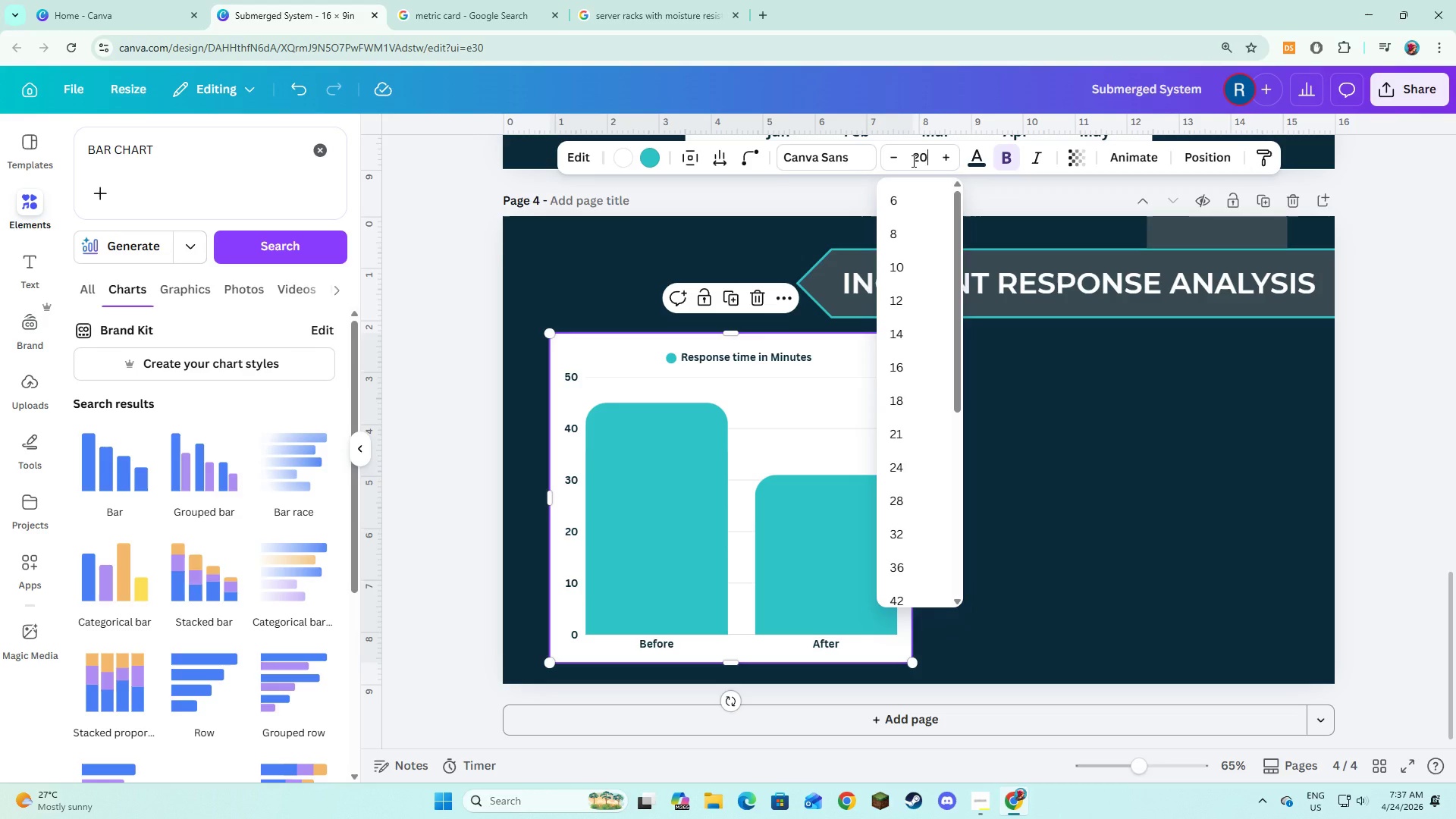 
key(NumpadEnter)
 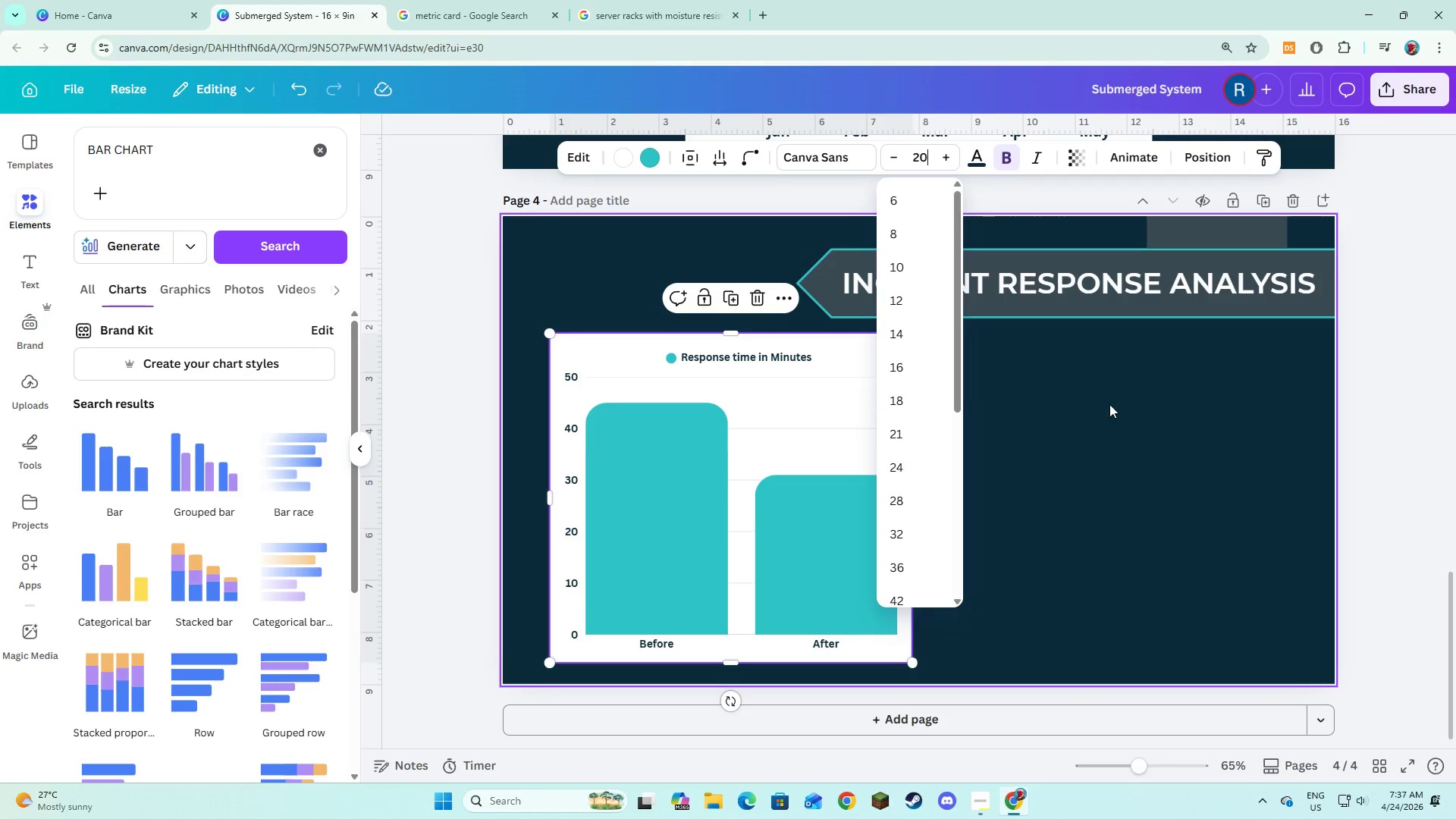 
left_click([1109, 404])
 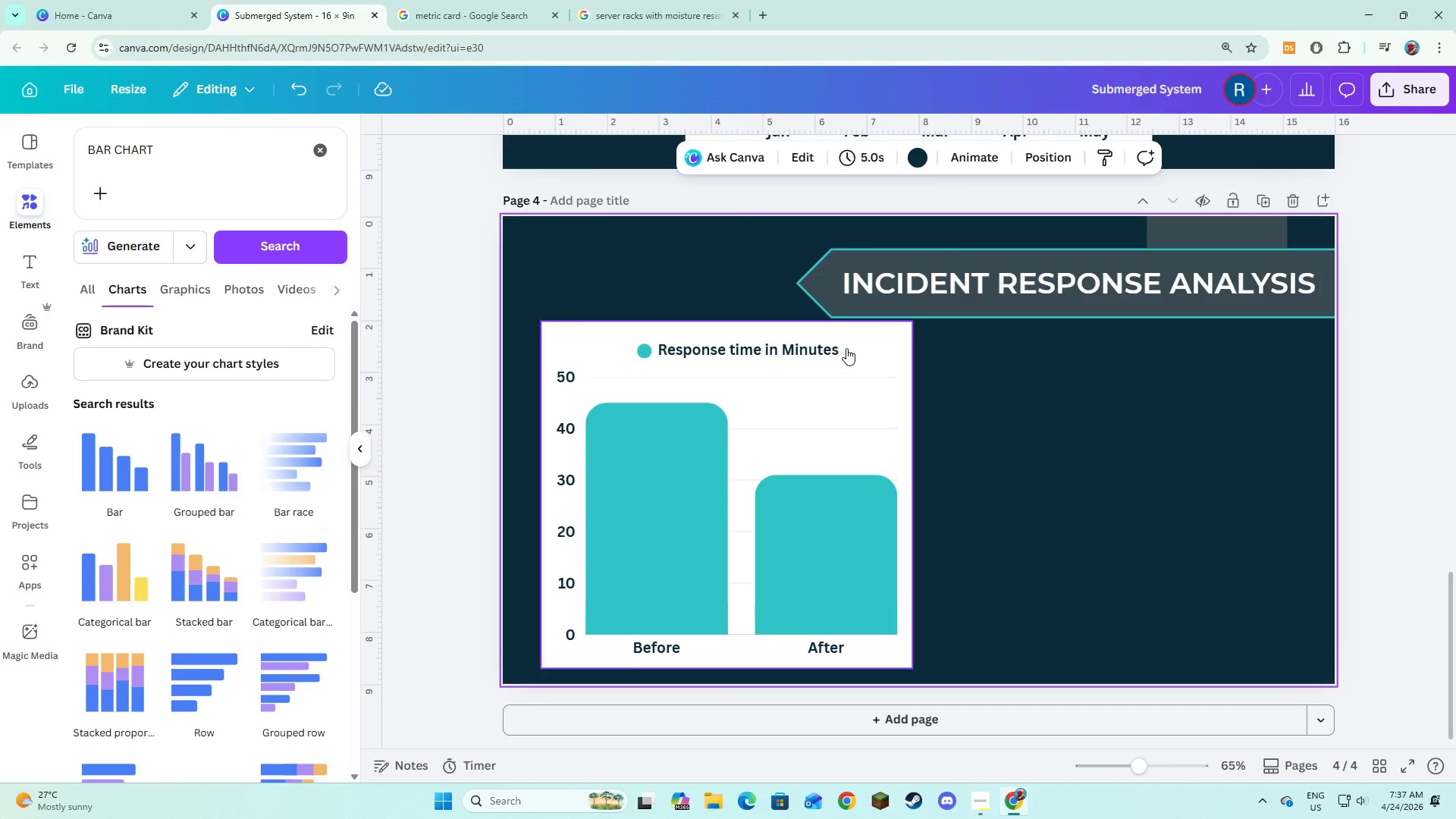 
left_click([846, 348])
 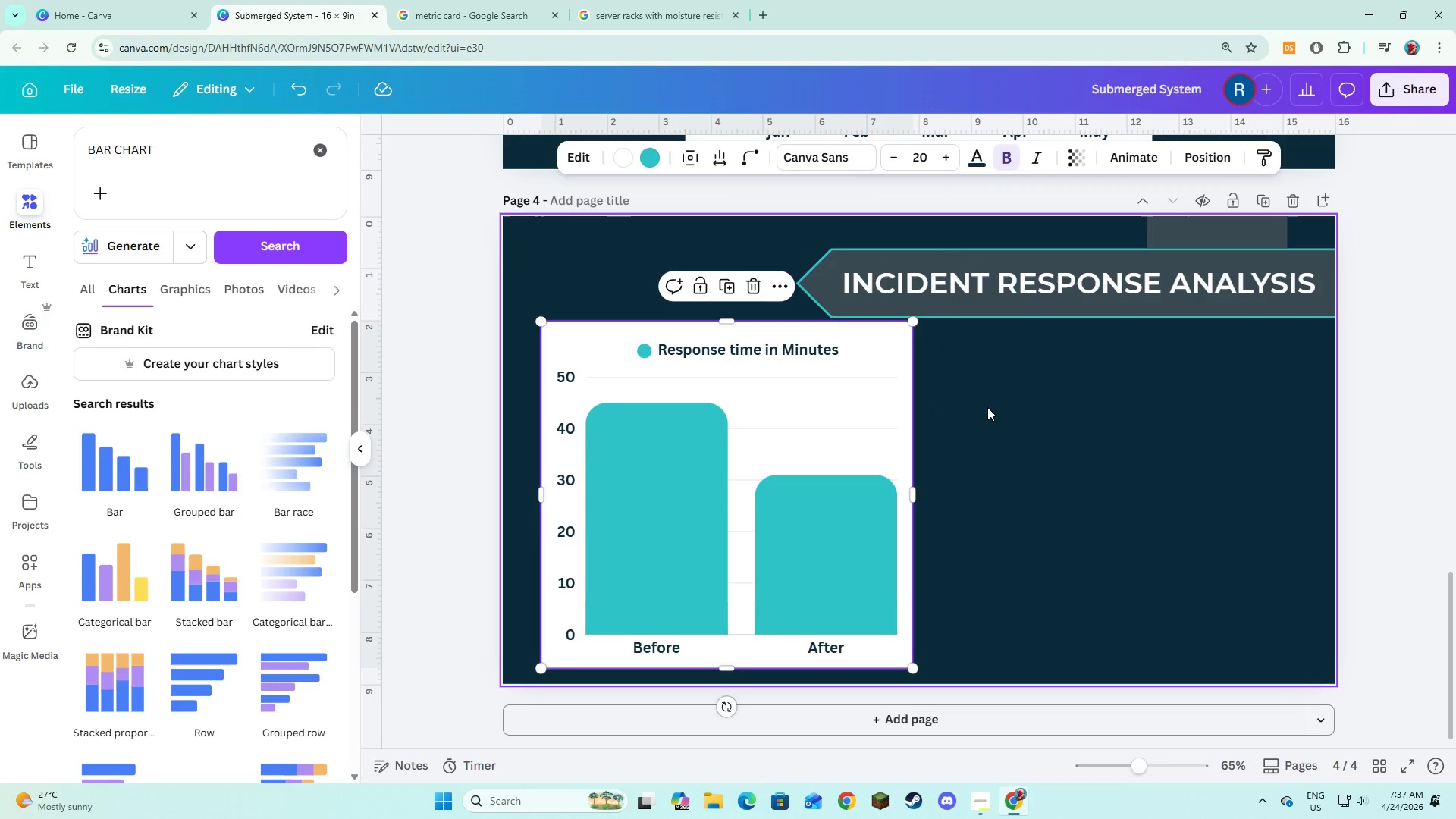 
left_click([987, 407])
 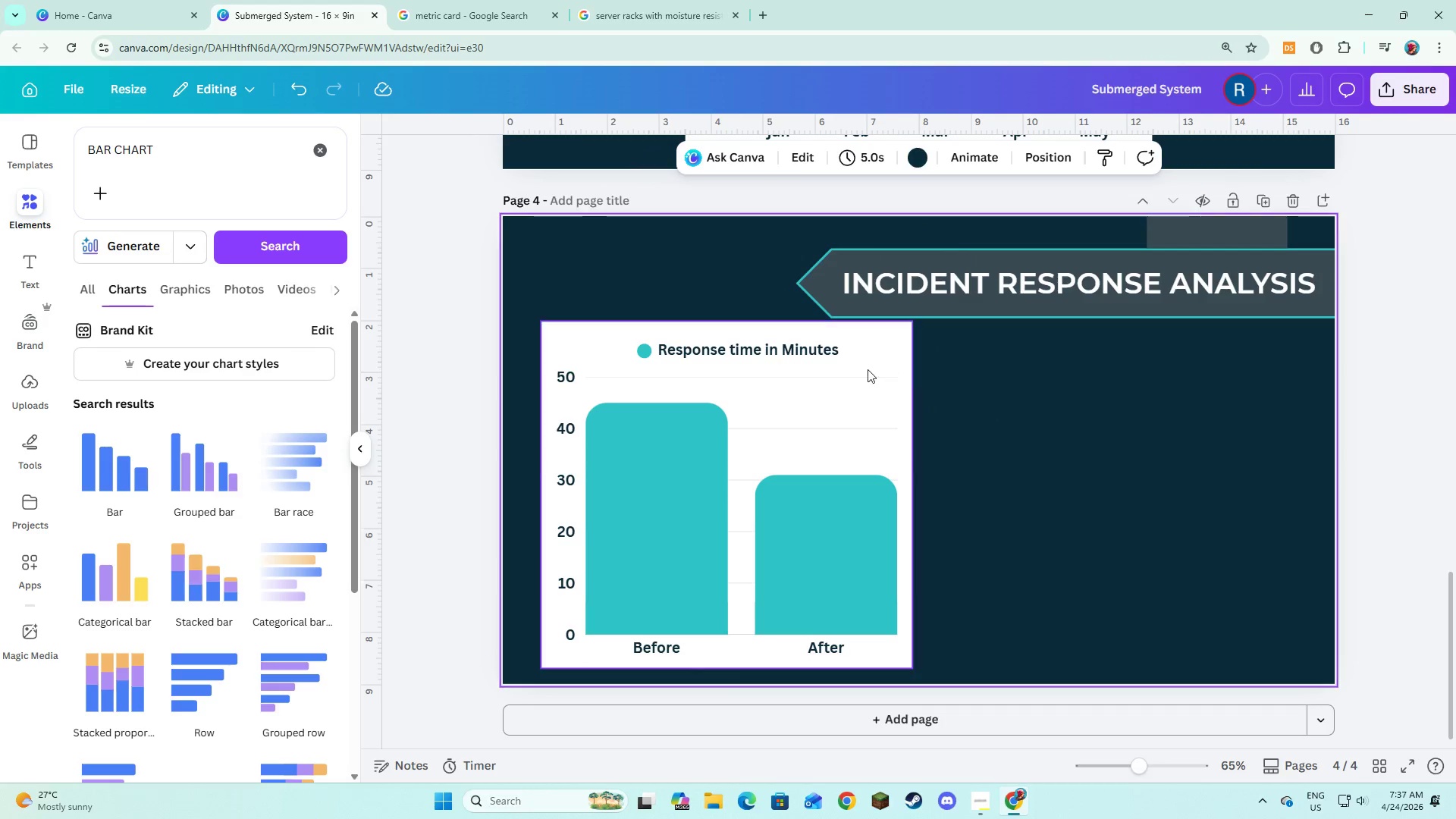 
left_click([871, 340])
 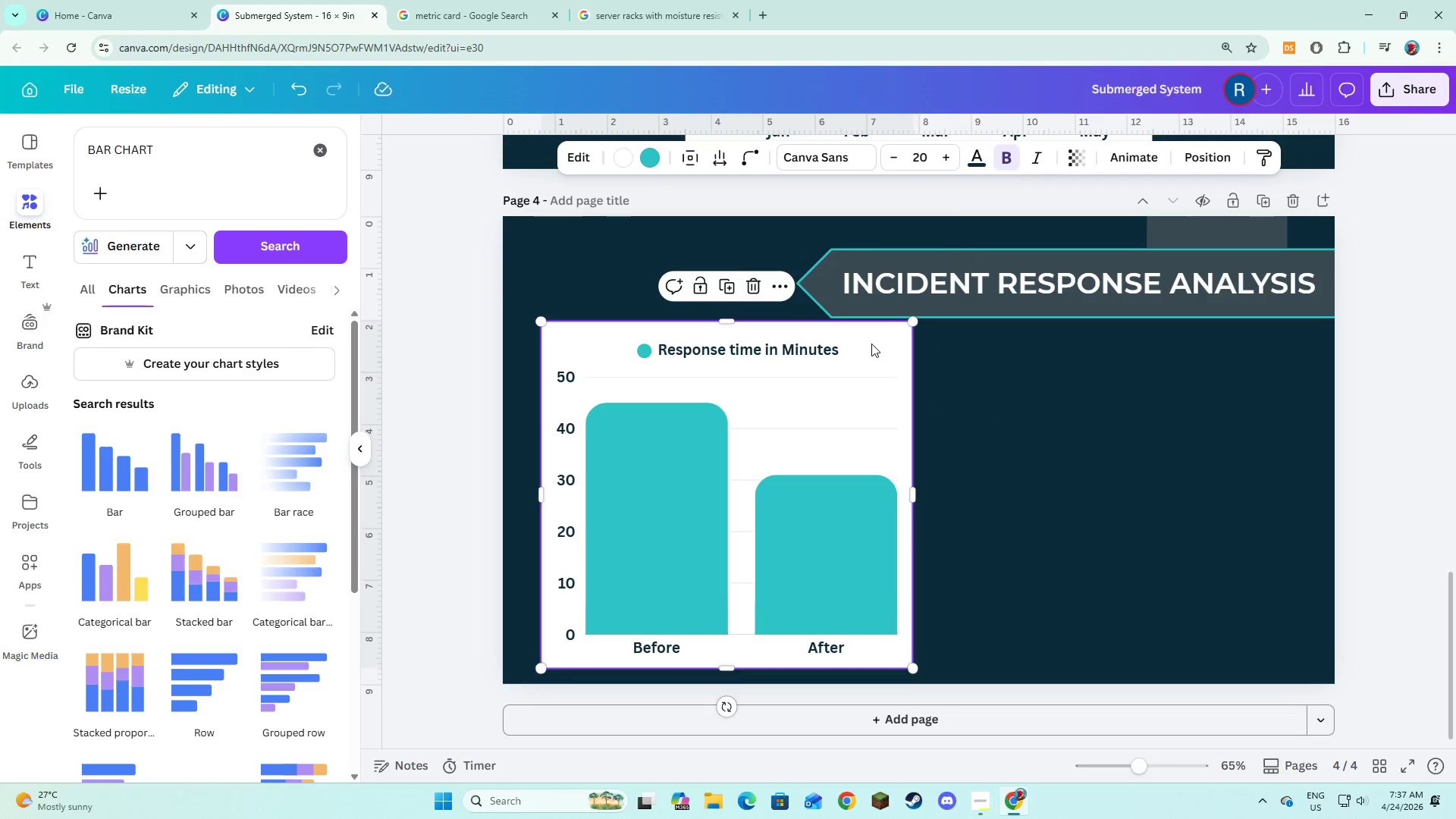 
left_click_drag(start_coordinate=[871, 340], to_coordinate=[864, 345])
 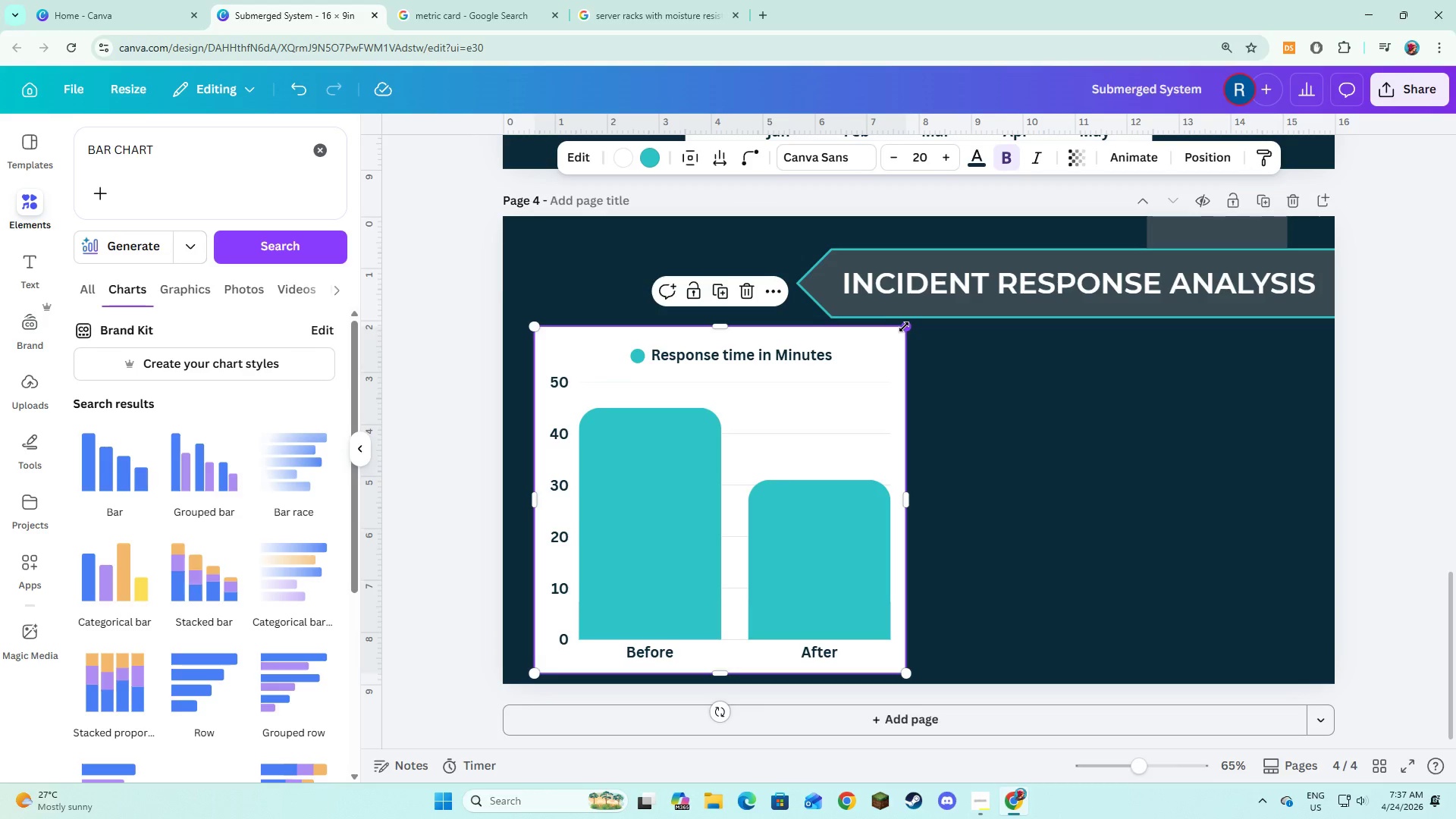 
left_click_drag(start_coordinate=[906, 326], to_coordinate=[906, 334])
 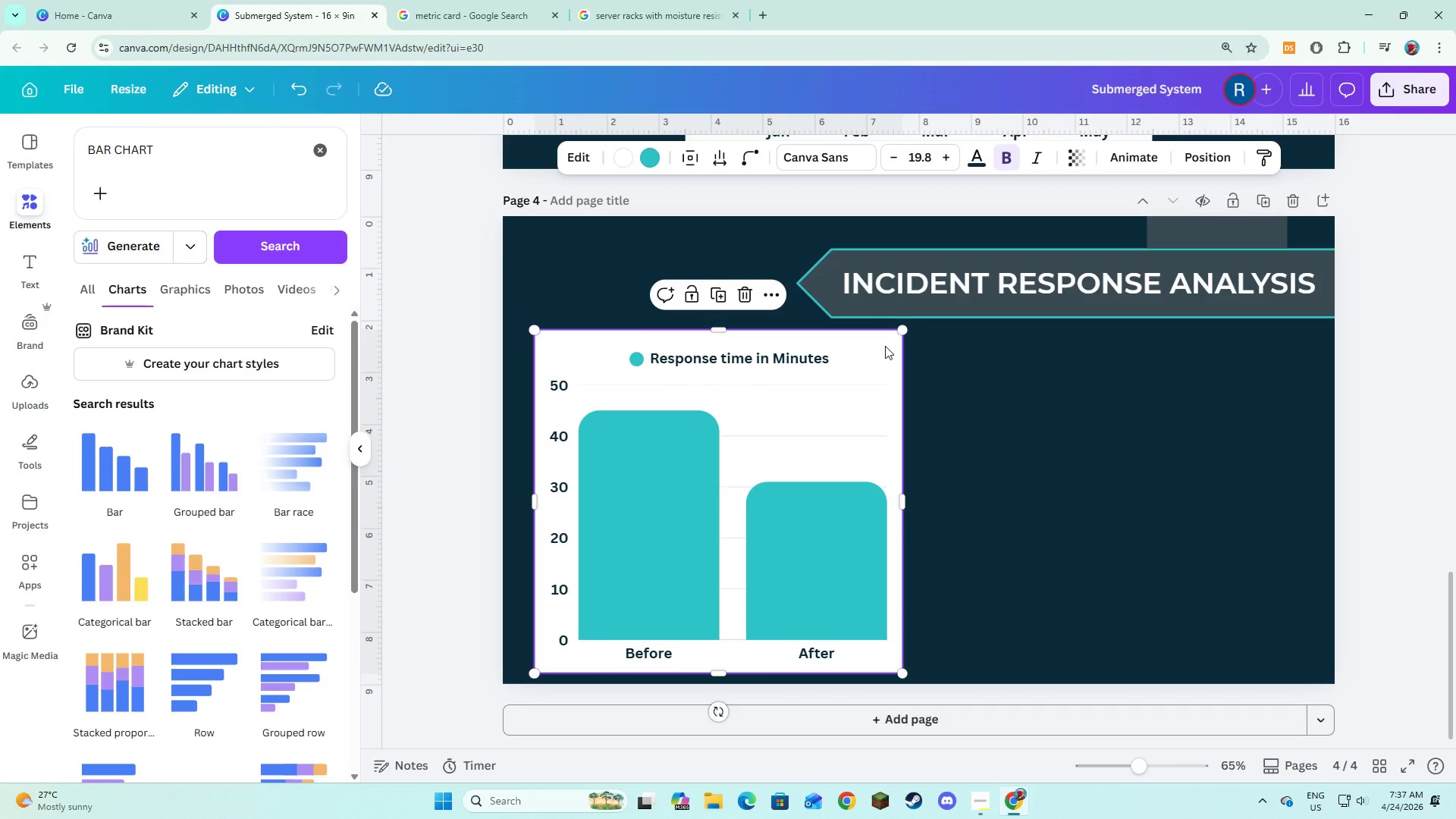 
left_click([1053, 454])
 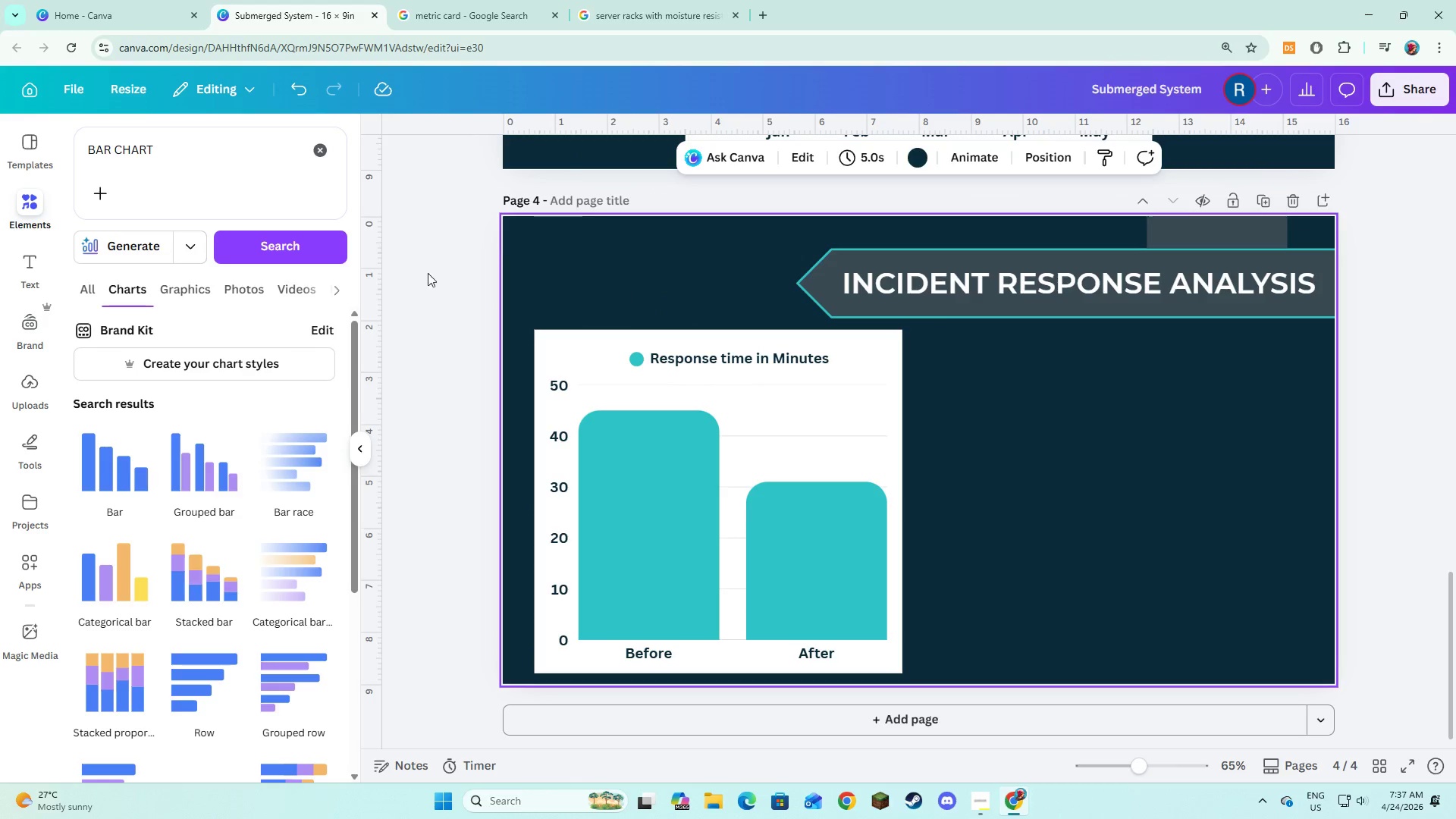 
left_click([21, 263])
 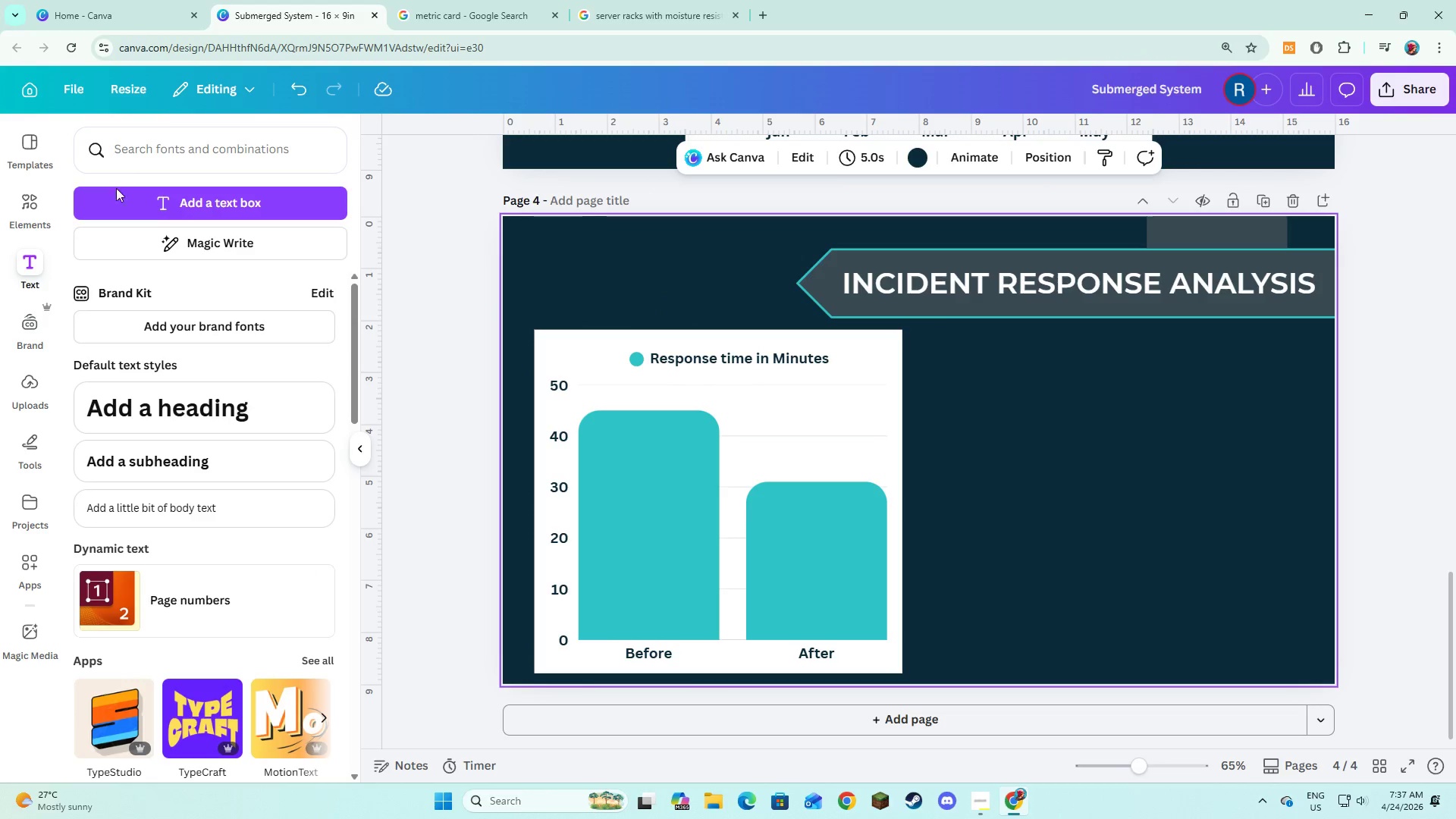 
left_click([116, 197])
 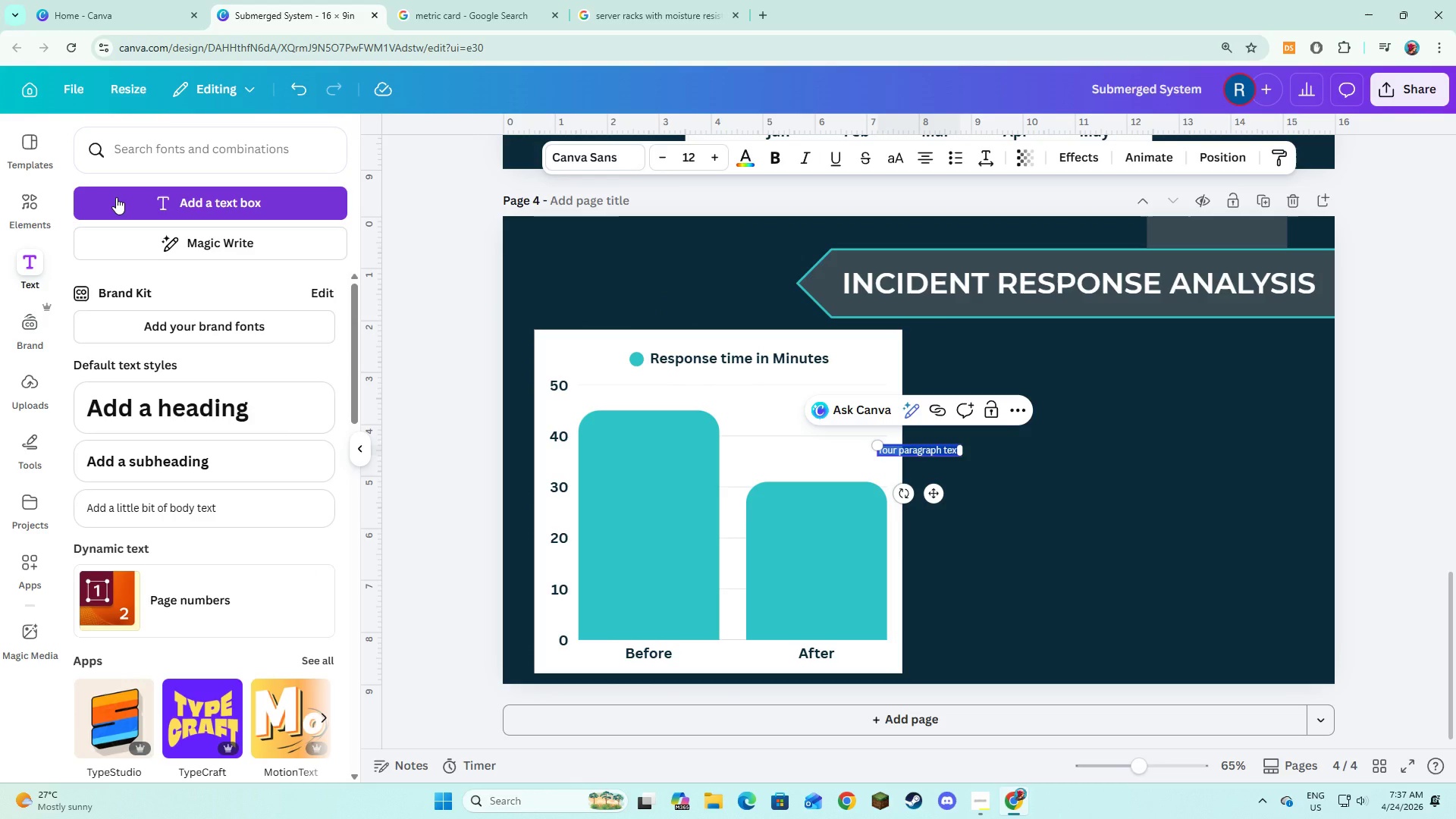 
type(Avra)
key(Backspace)
key(Backspace)
type(erage response time improved due to optimized monitoring and localized support deployment)
 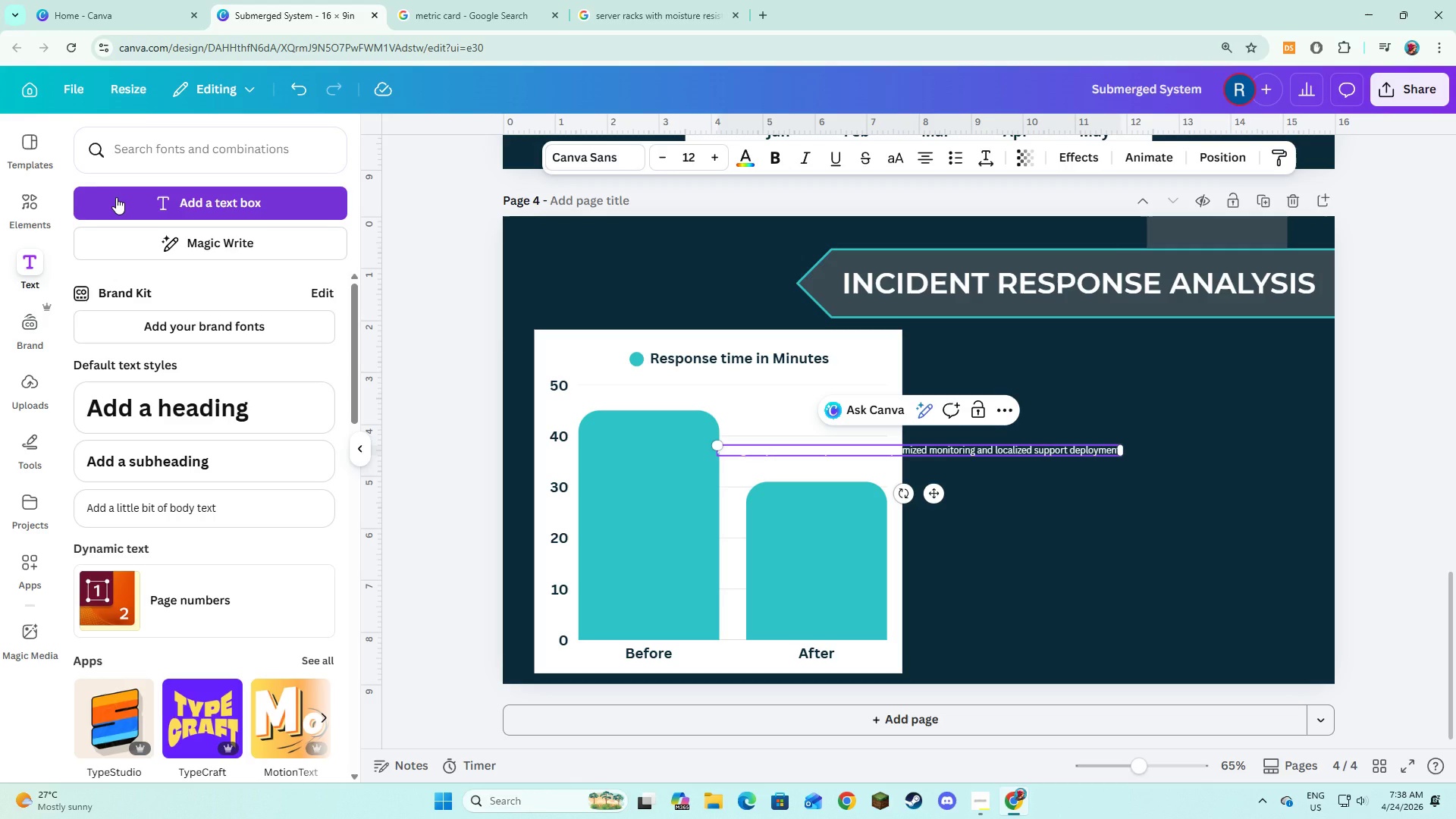 
key(Control+A)
 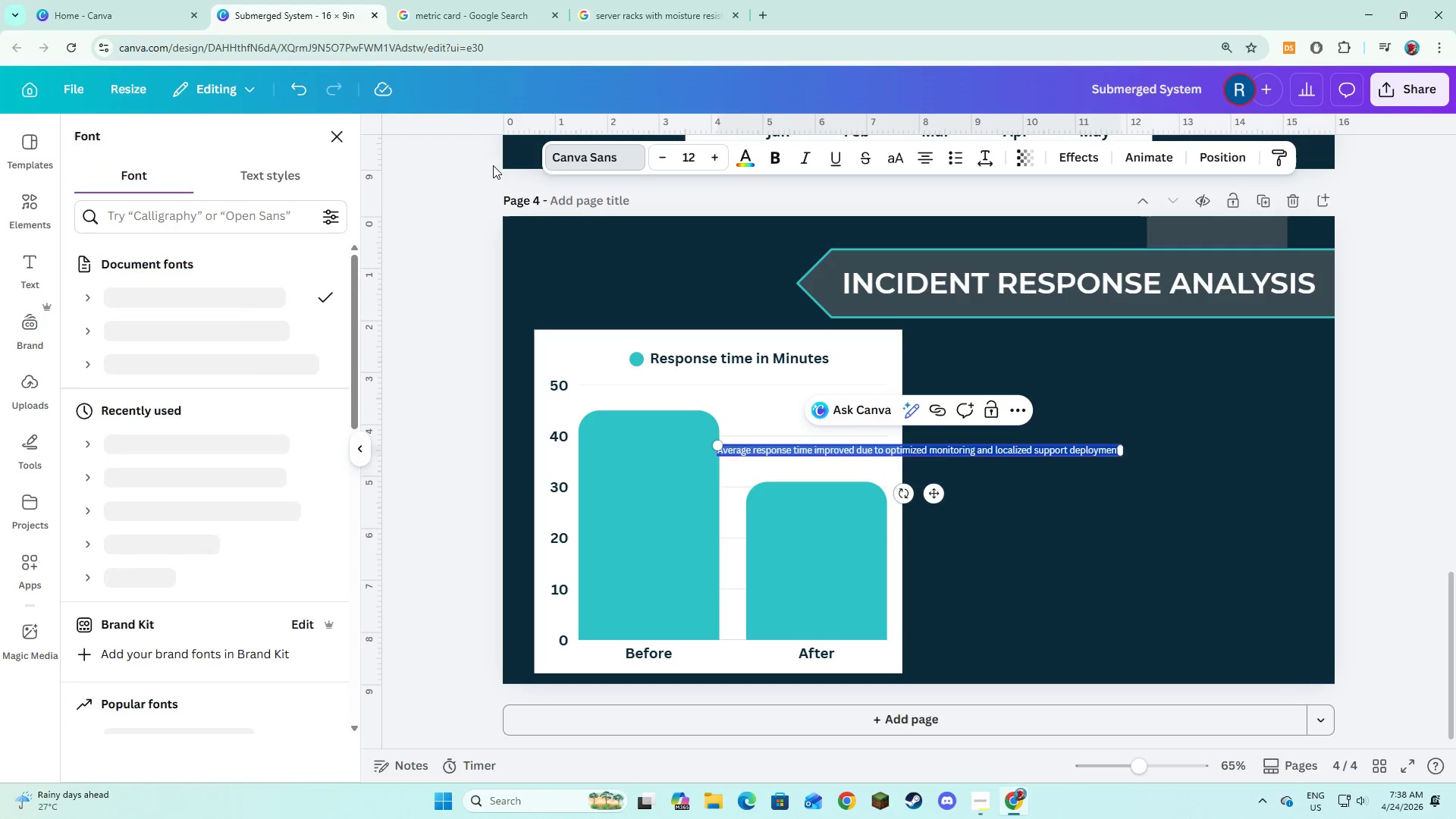 
left_click([199, 354])
 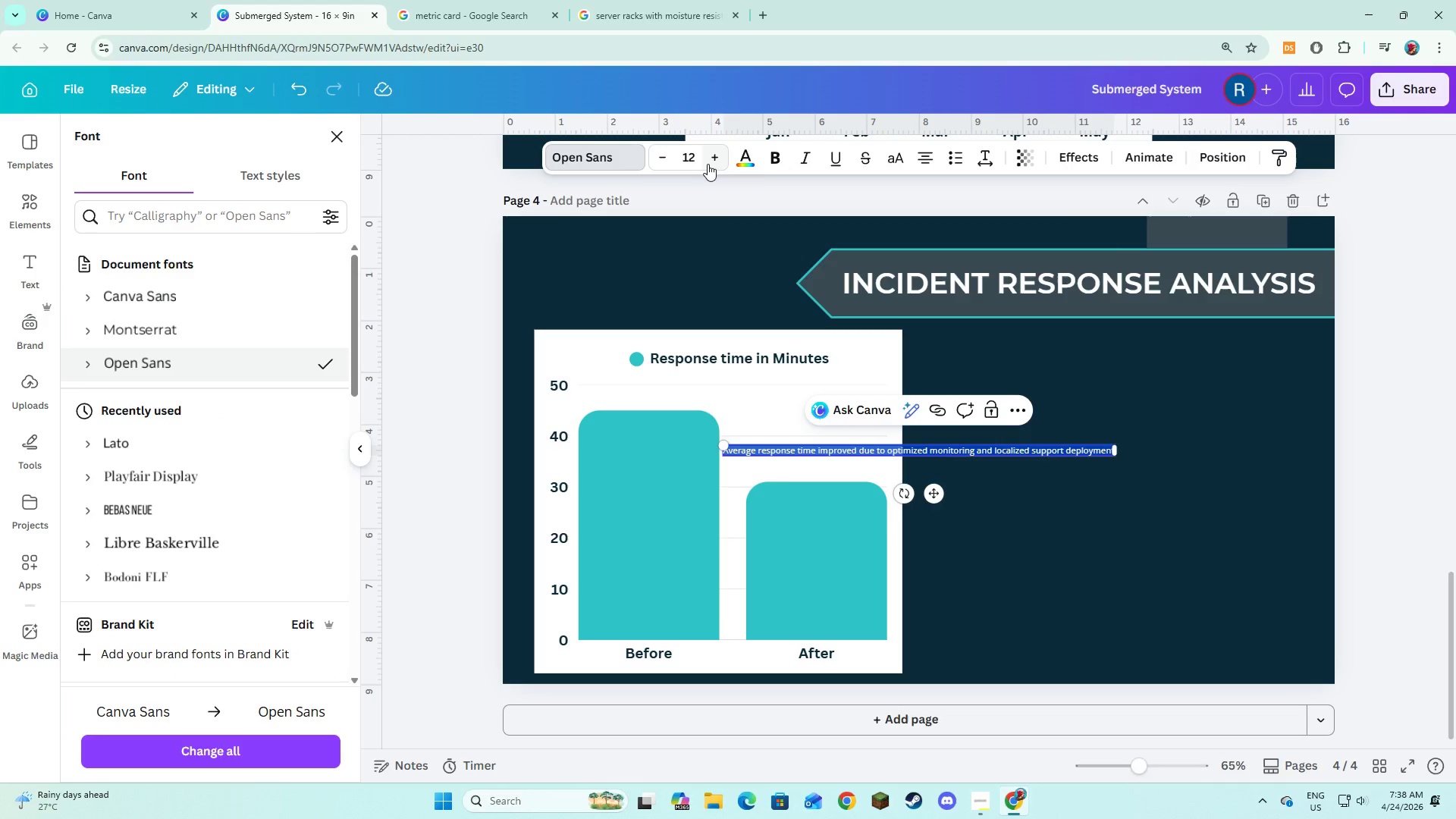 
double_click([708, 164])
 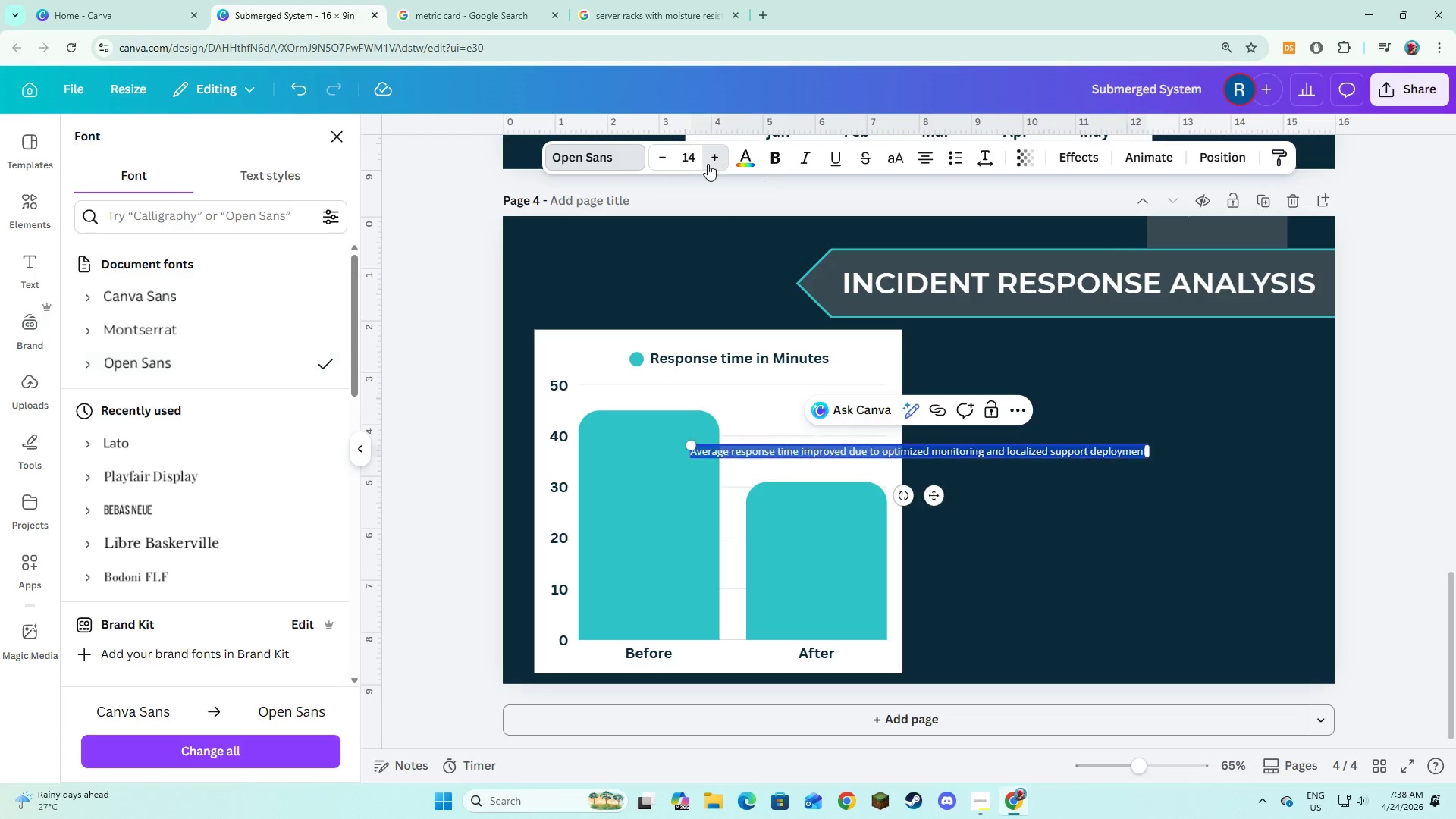 
triple_click([708, 164])
 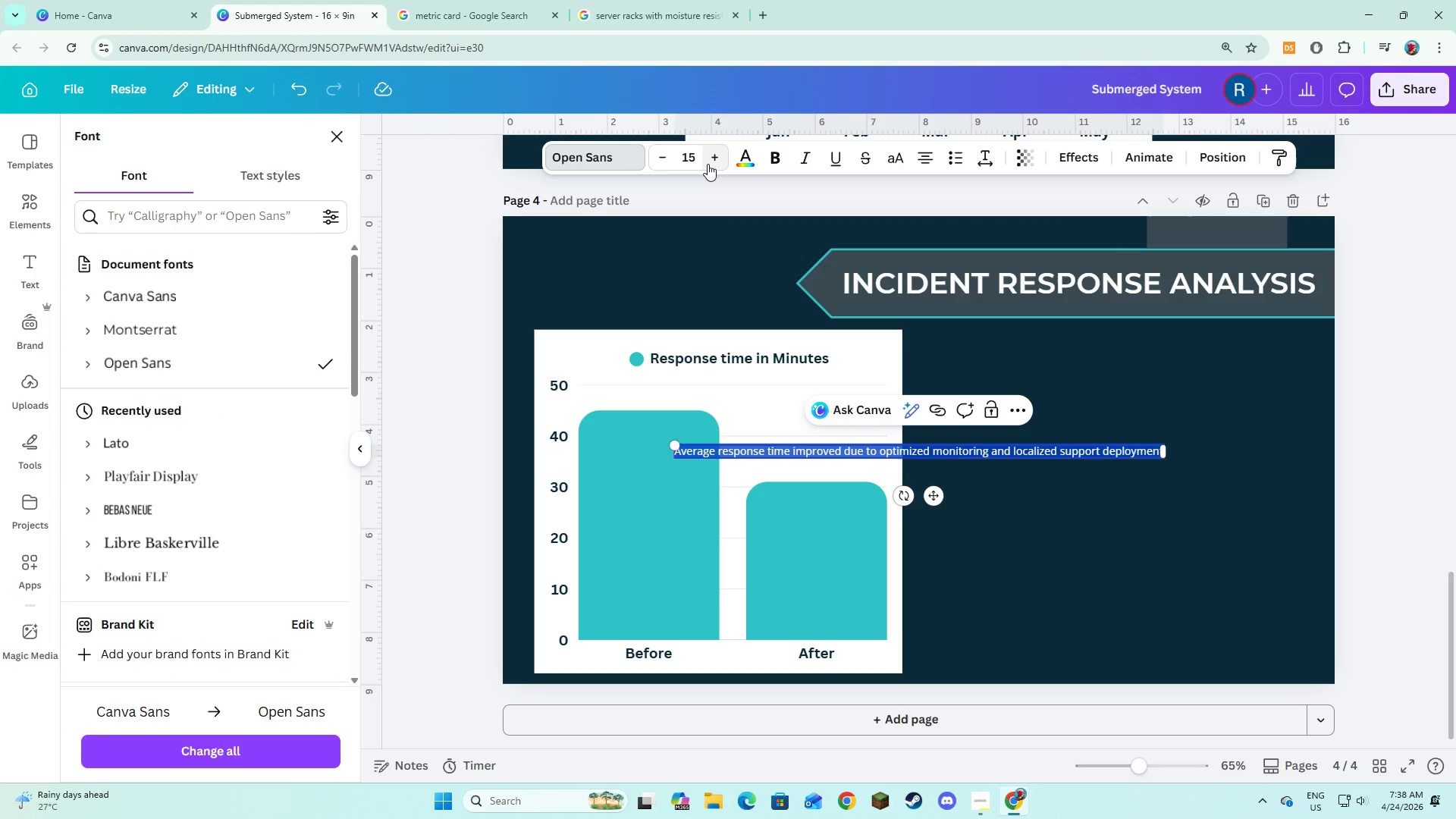 
triple_click([708, 164])
 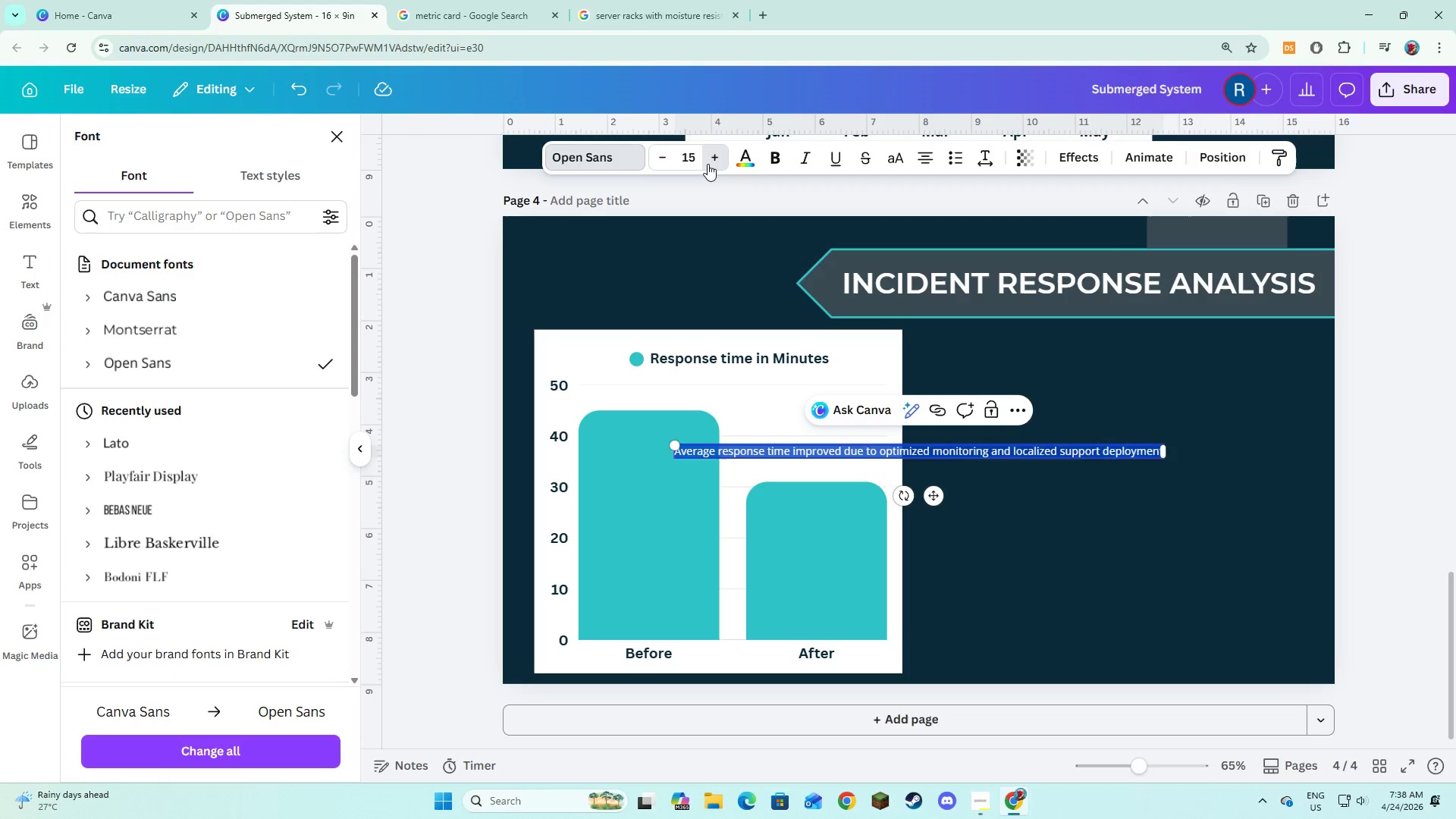 
triple_click([708, 164])
 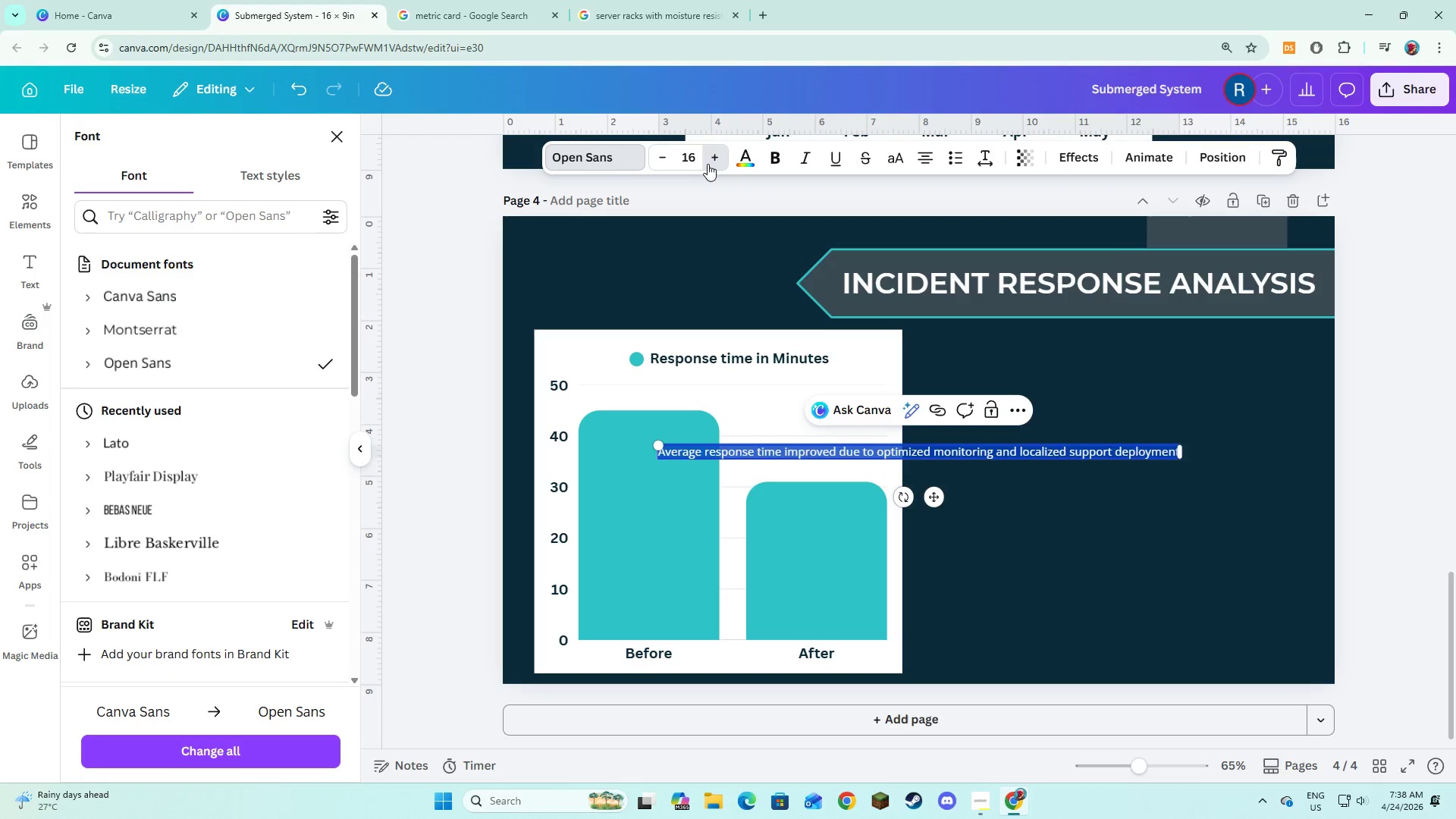 
triple_click([708, 164])
 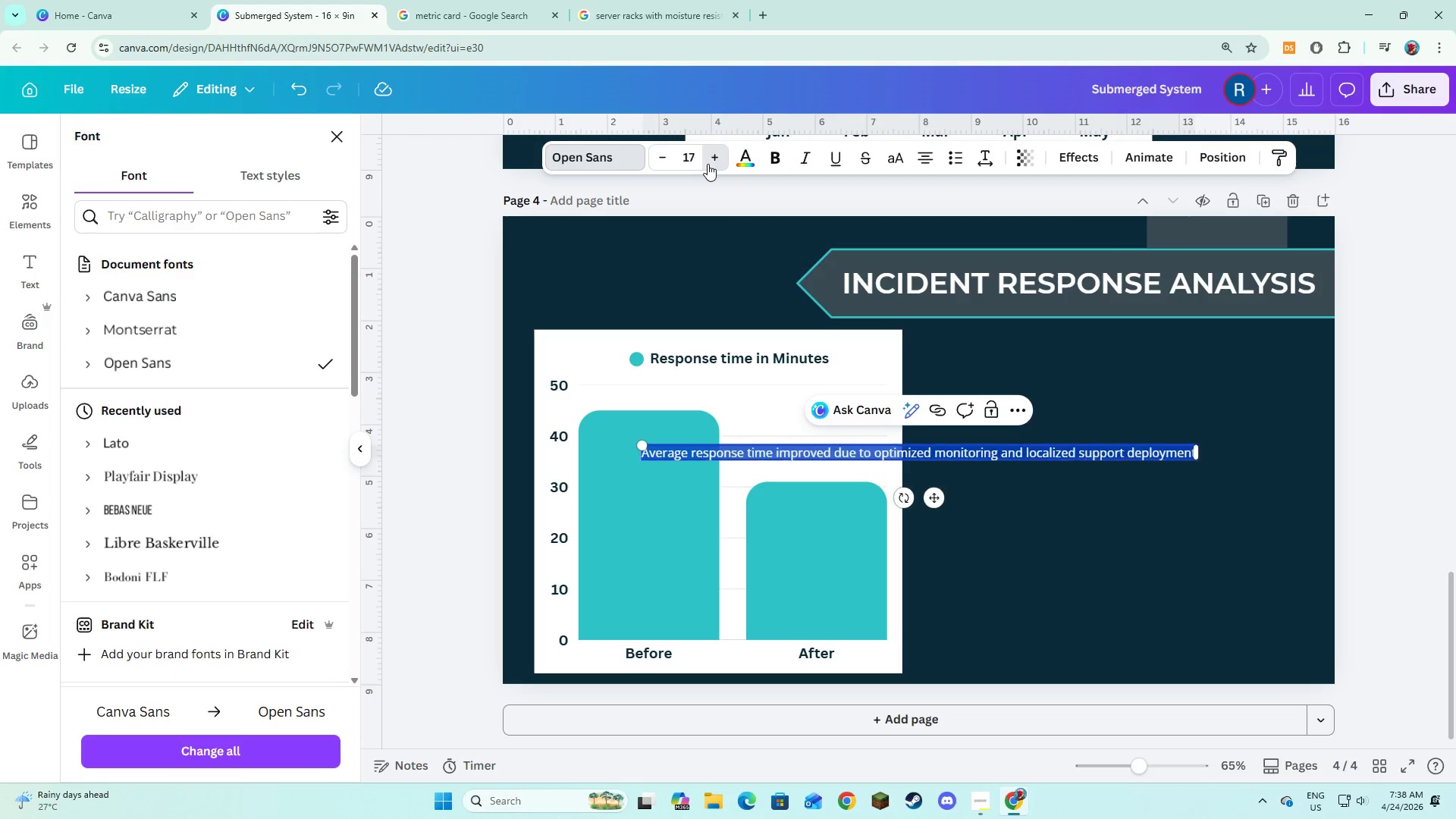 
triple_click([708, 164])
 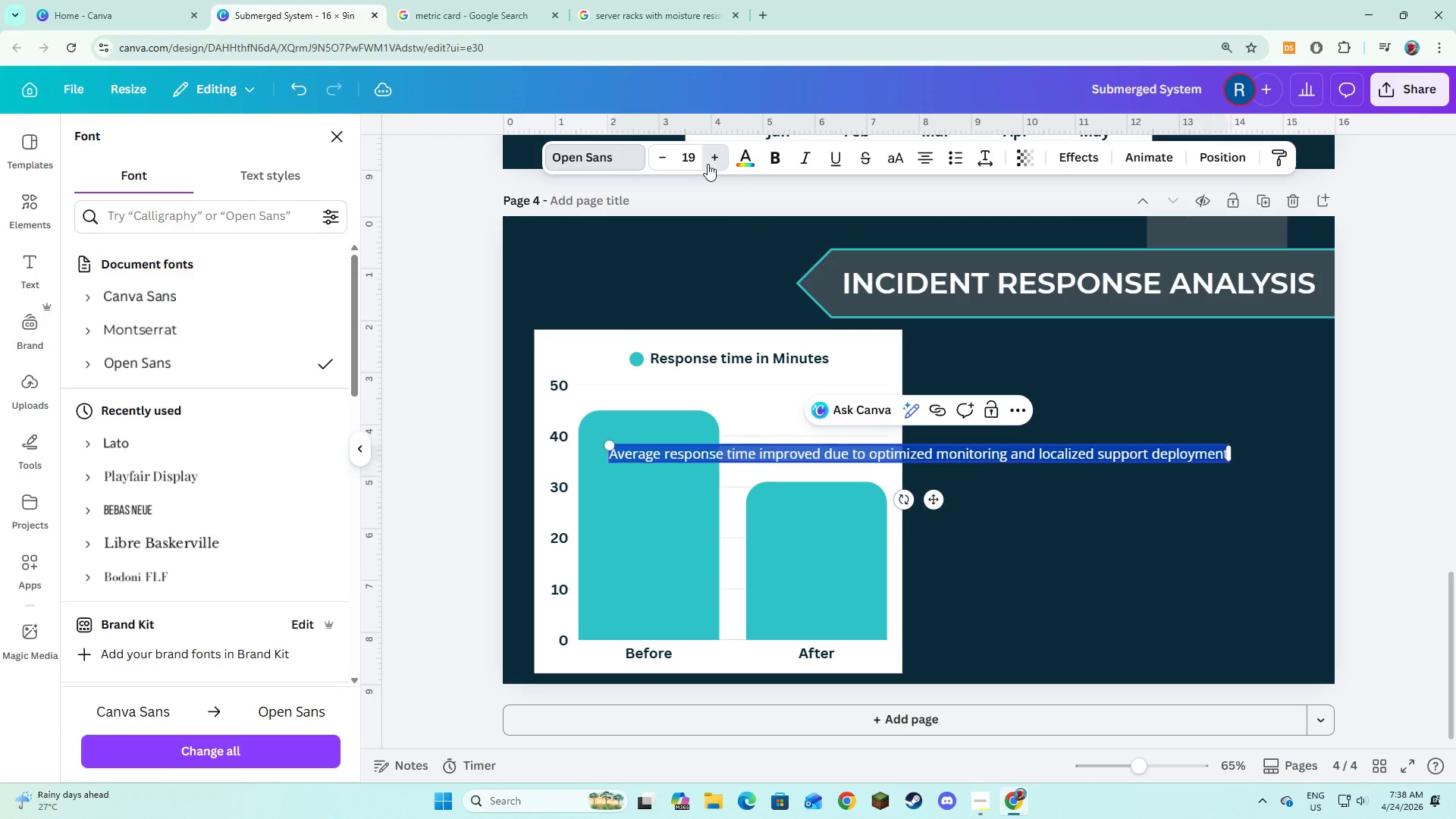 
triple_click([708, 164])
 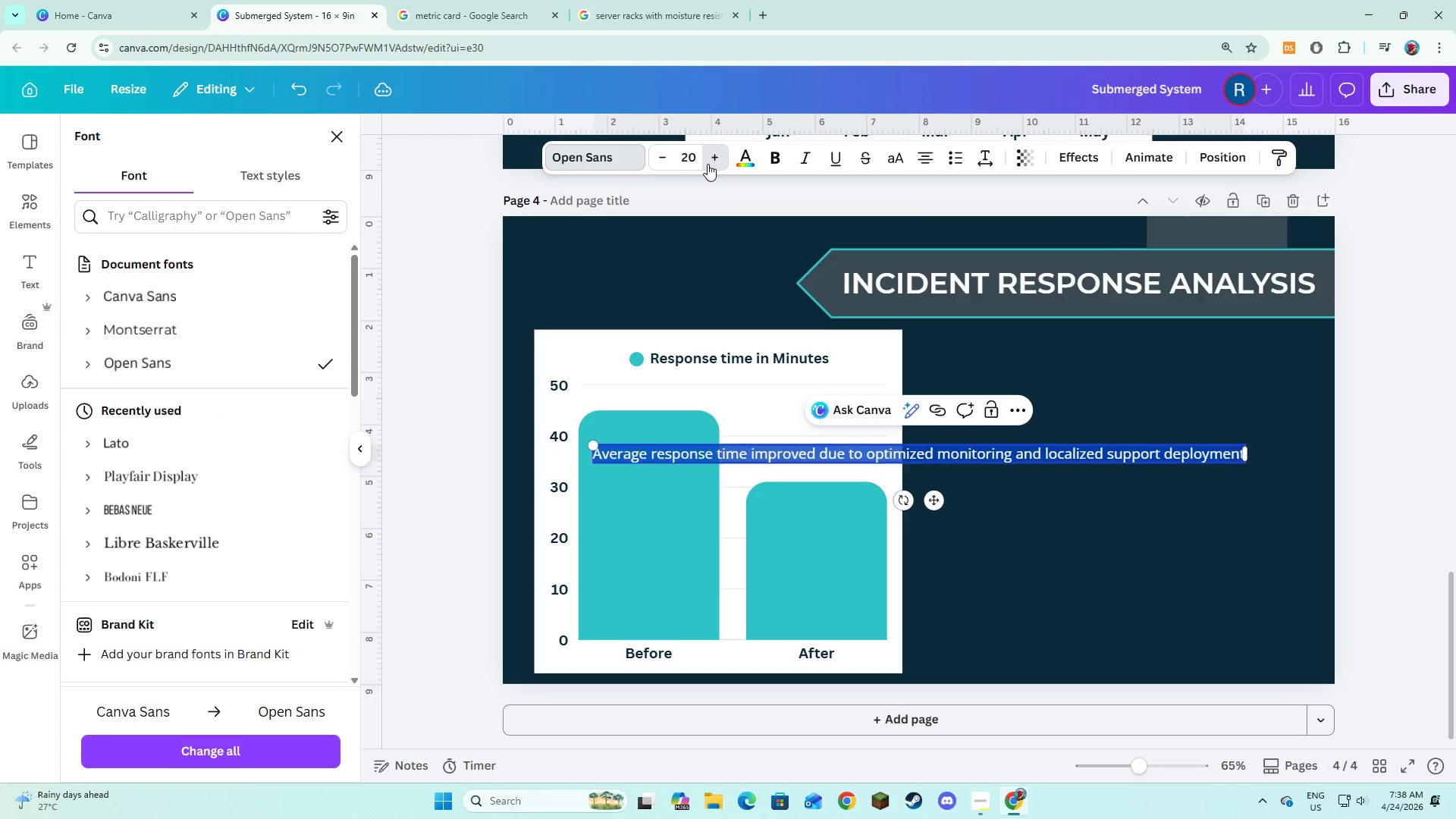 
triple_click([708, 164])
 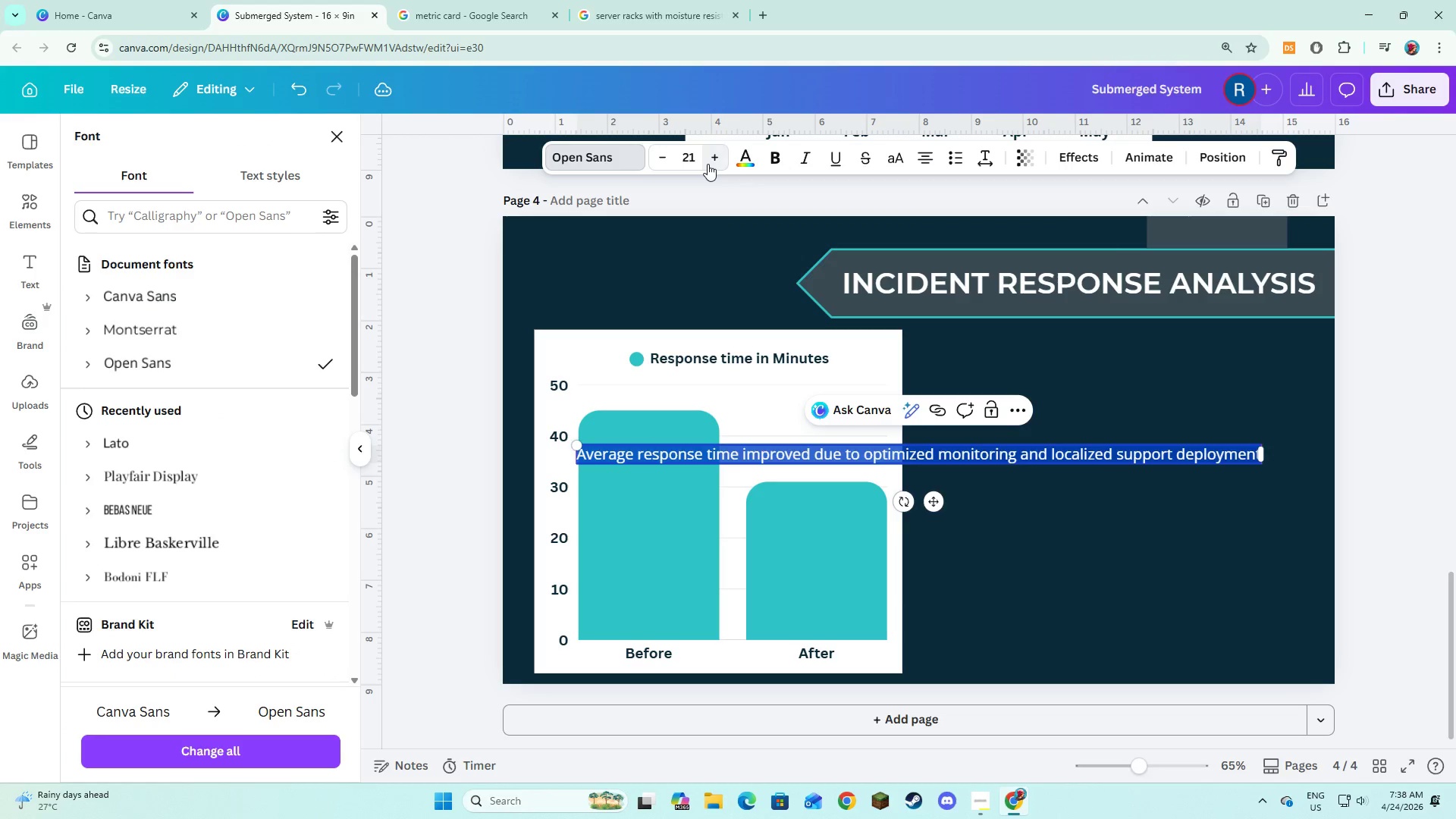 
triple_click([708, 164])
 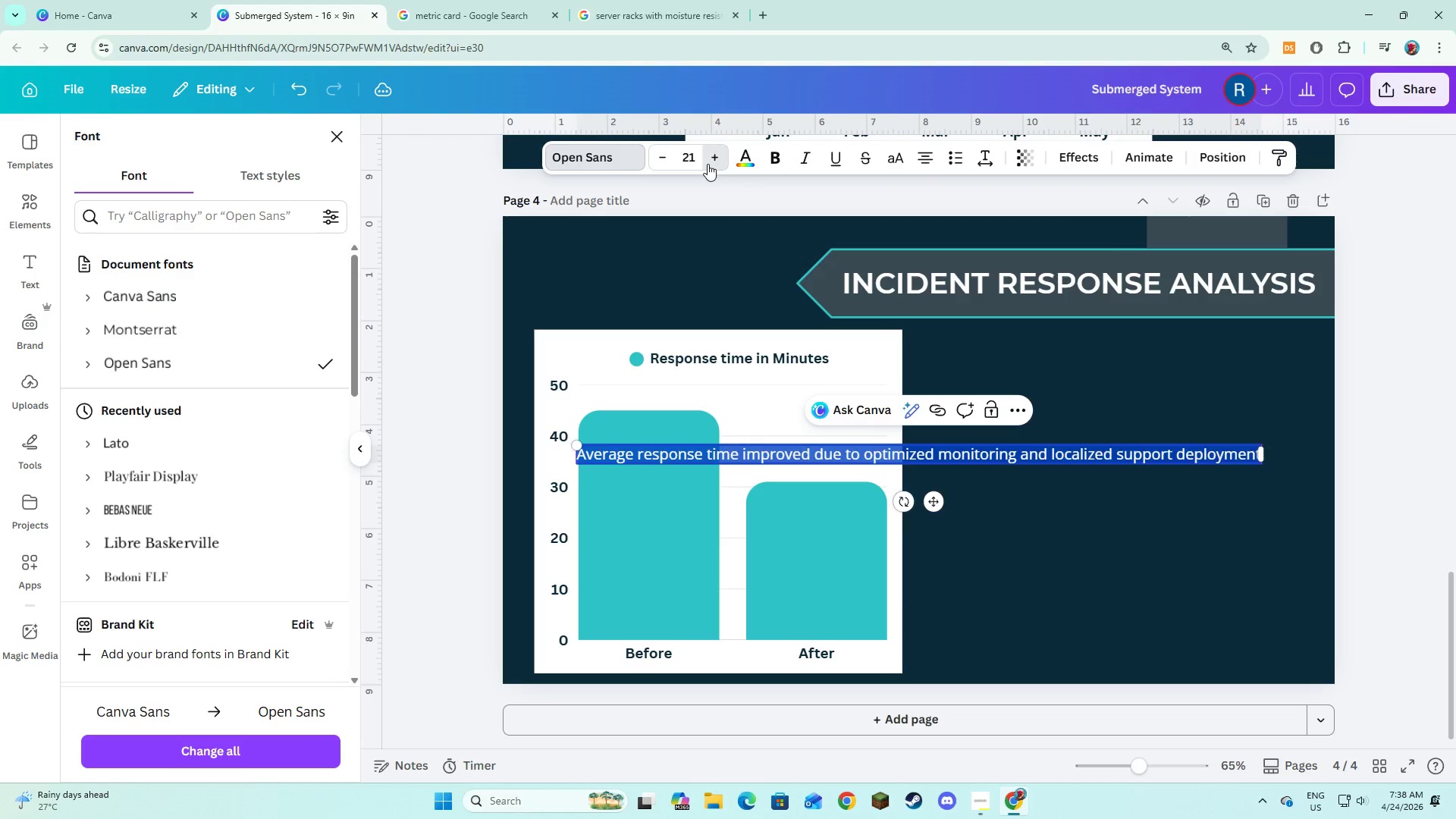 
triple_click([708, 164])
 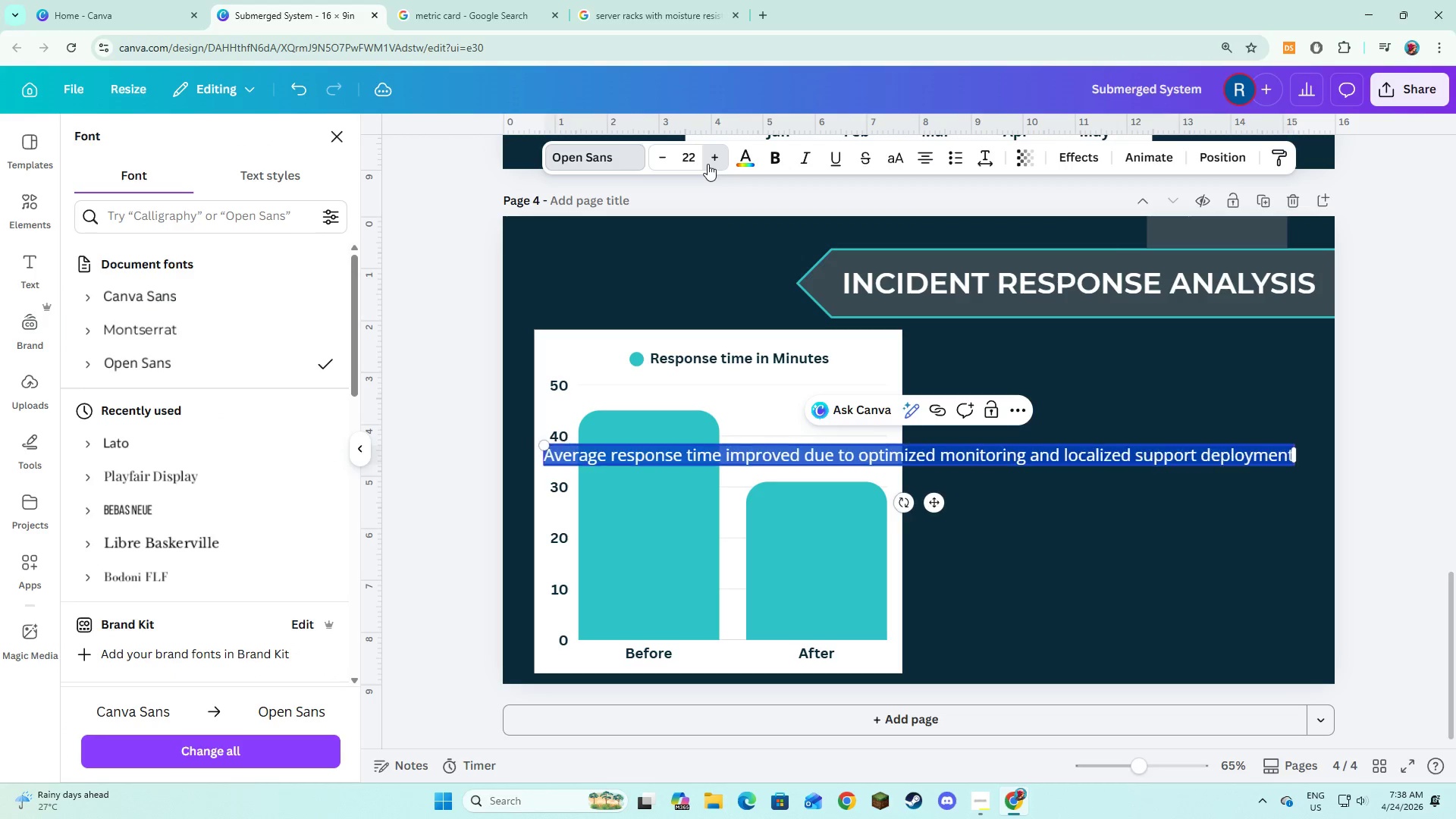 
triple_click([708, 164])
 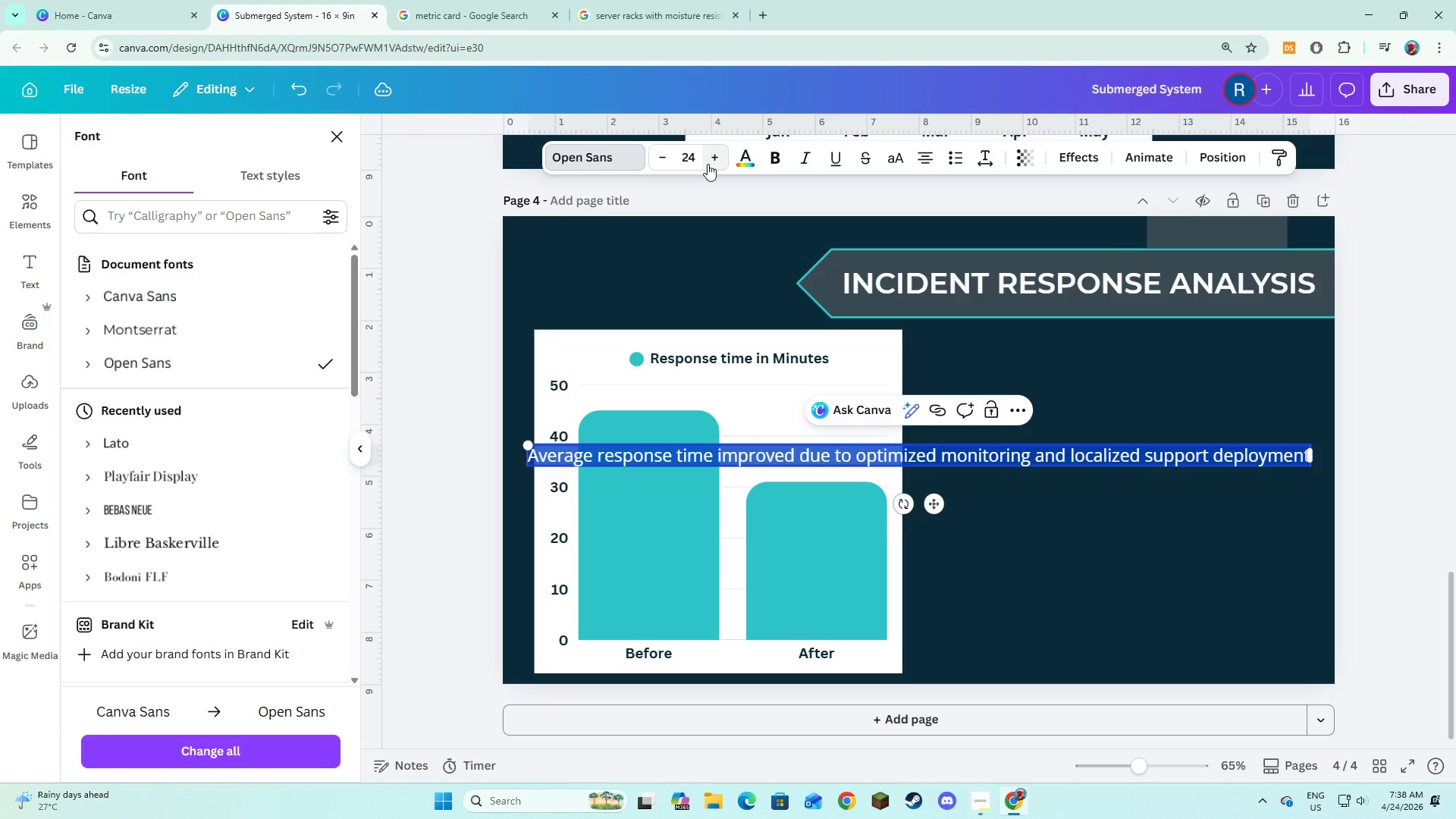 
left_click([708, 164])
 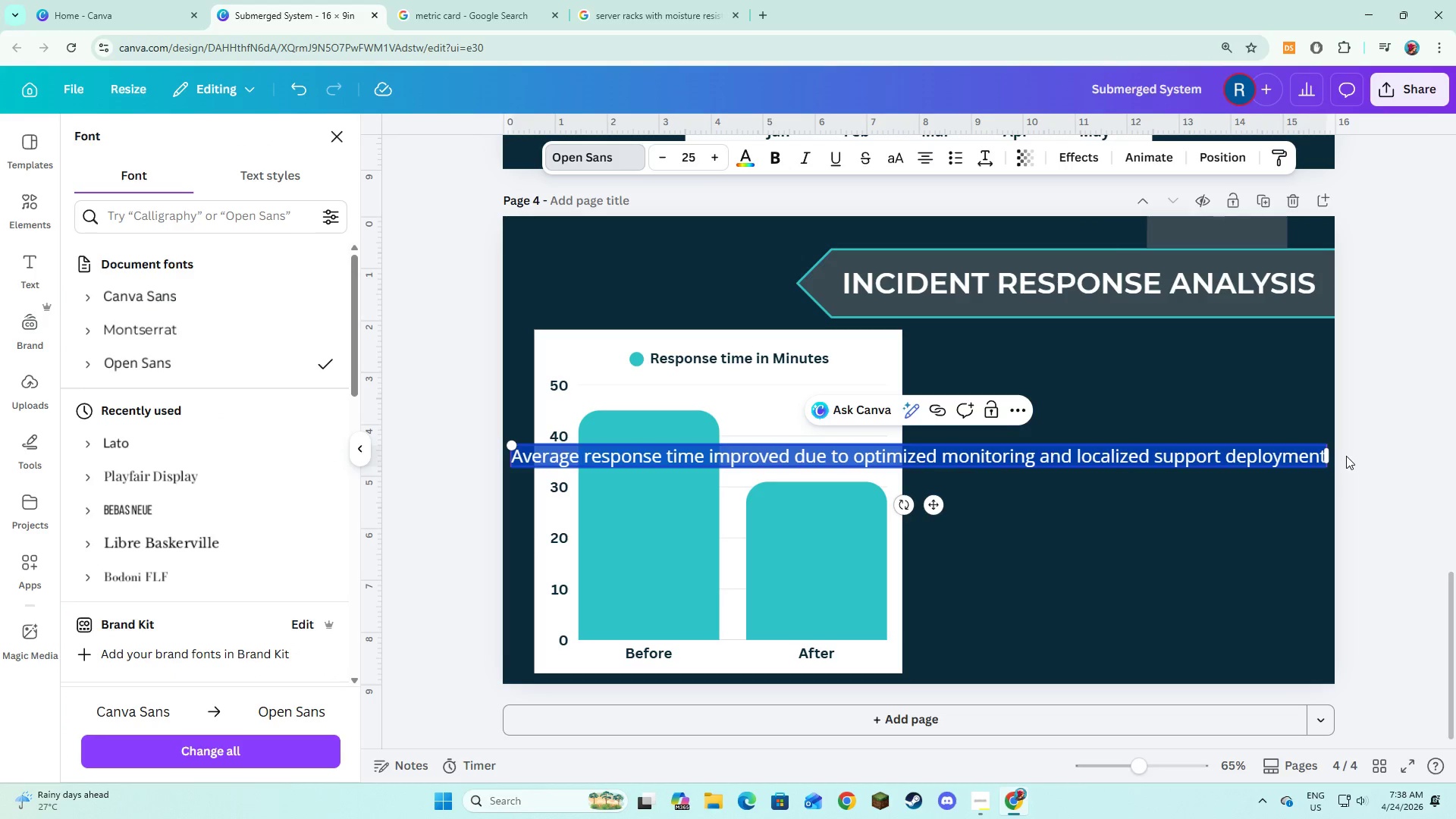 
left_click([1326, 459])
 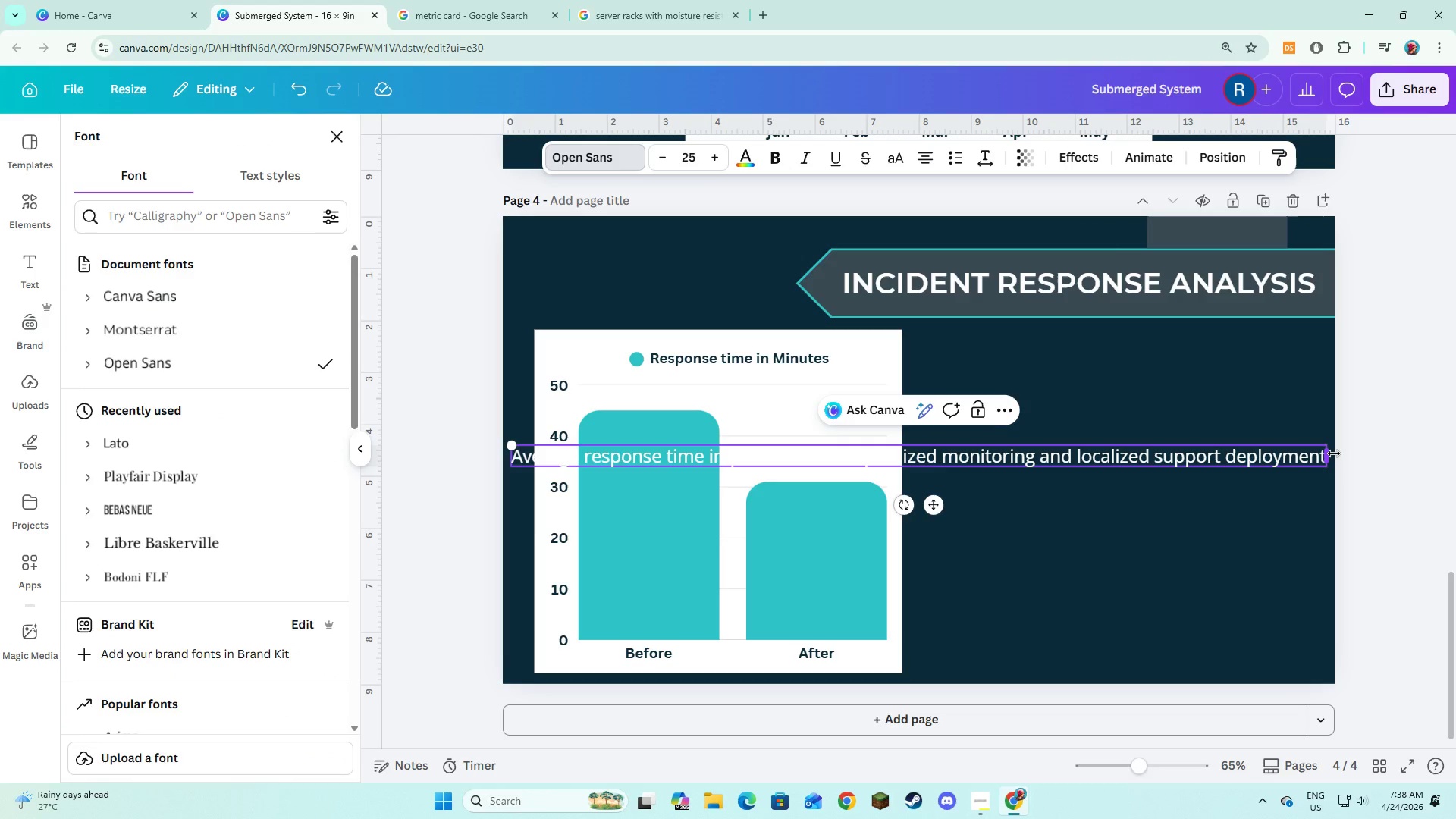 
left_click_drag(start_coordinate=[1334, 453], to_coordinate=[993, 529])
 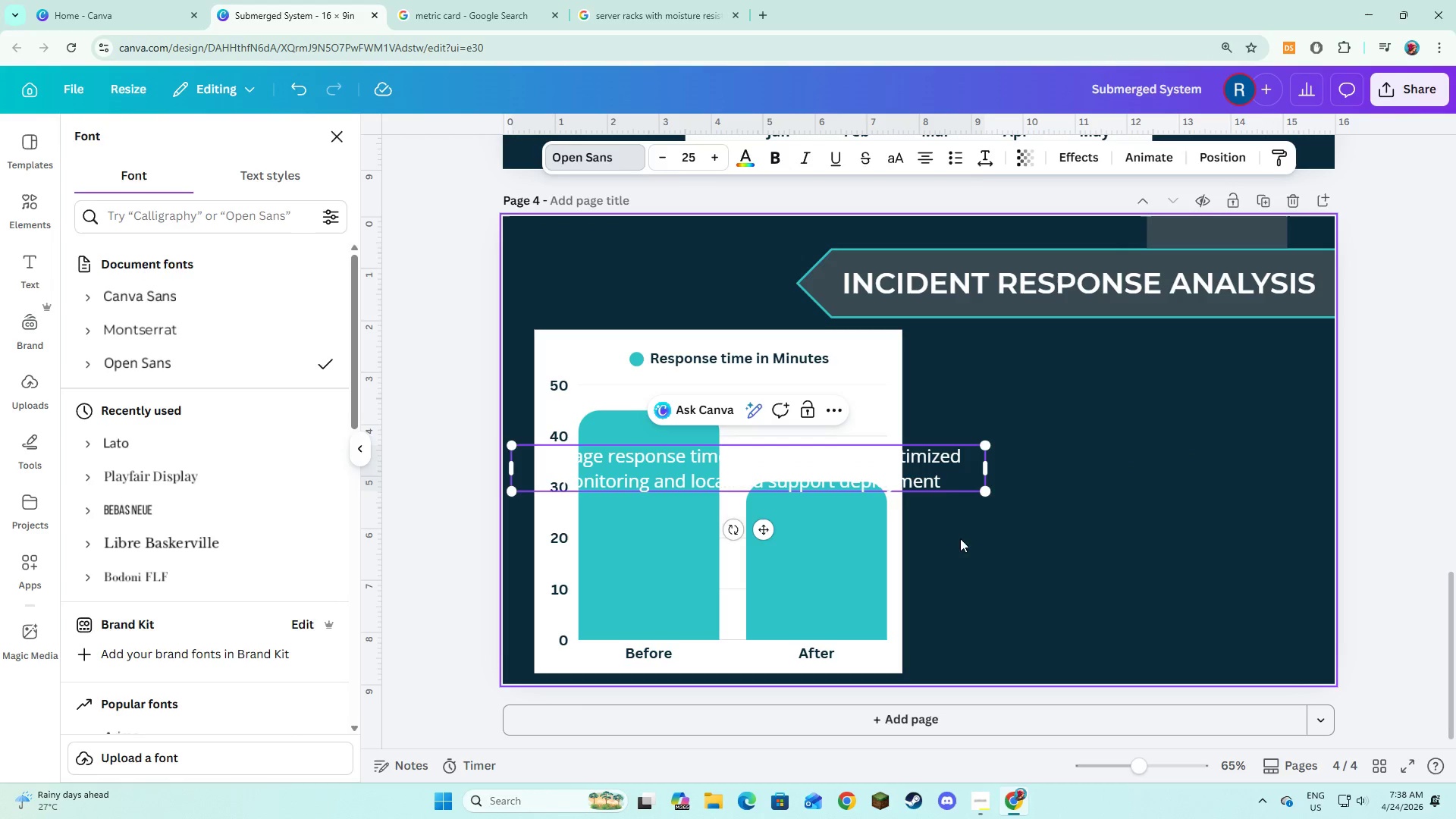 
double_click([939, 476])
 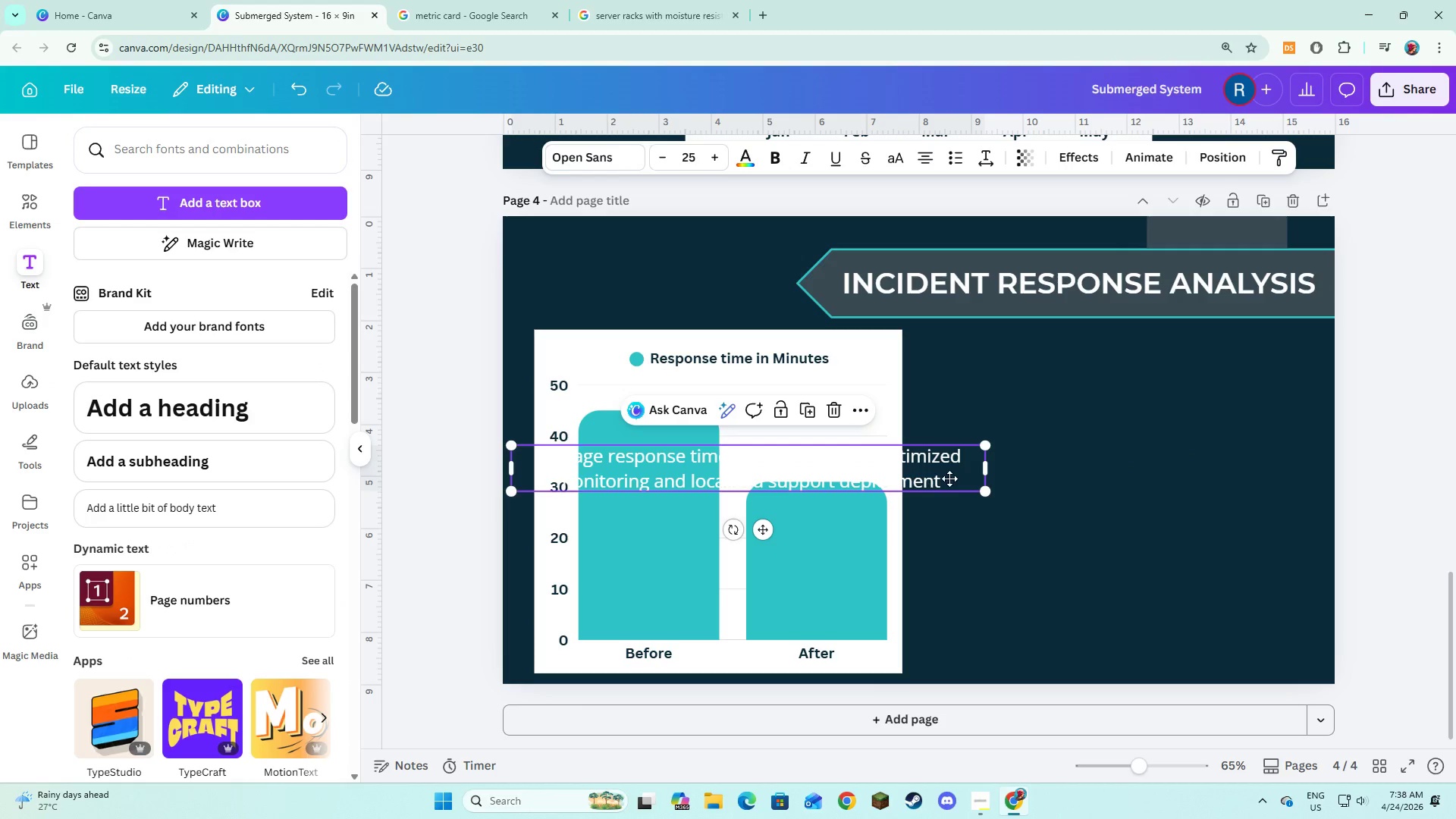 
left_click_drag(start_coordinate=[920, 479], to_coordinate=[1310, 437])
 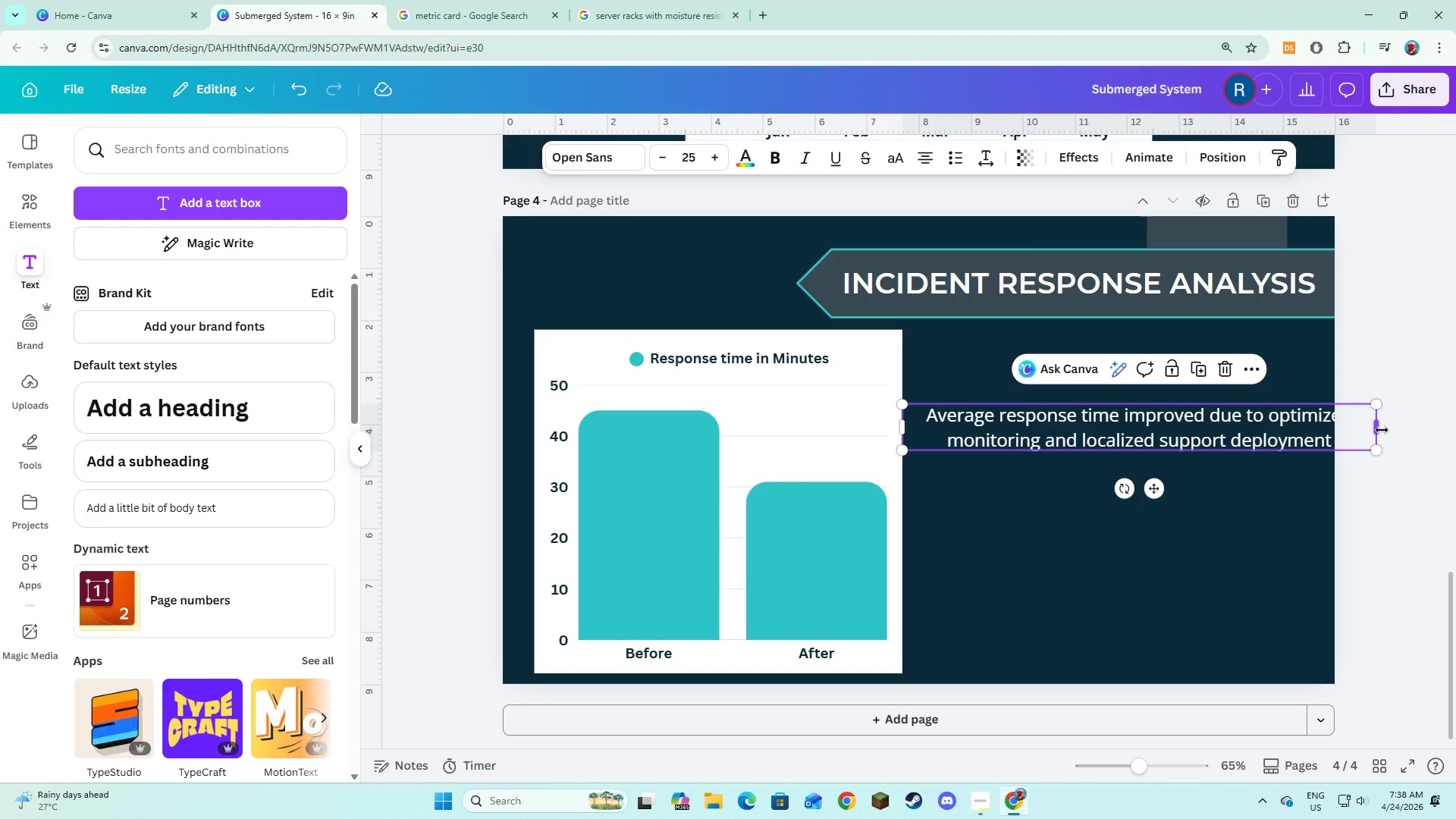 
left_click_drag(start_coordinate=[1382, 430], to_coordinate=[1272, 454])
 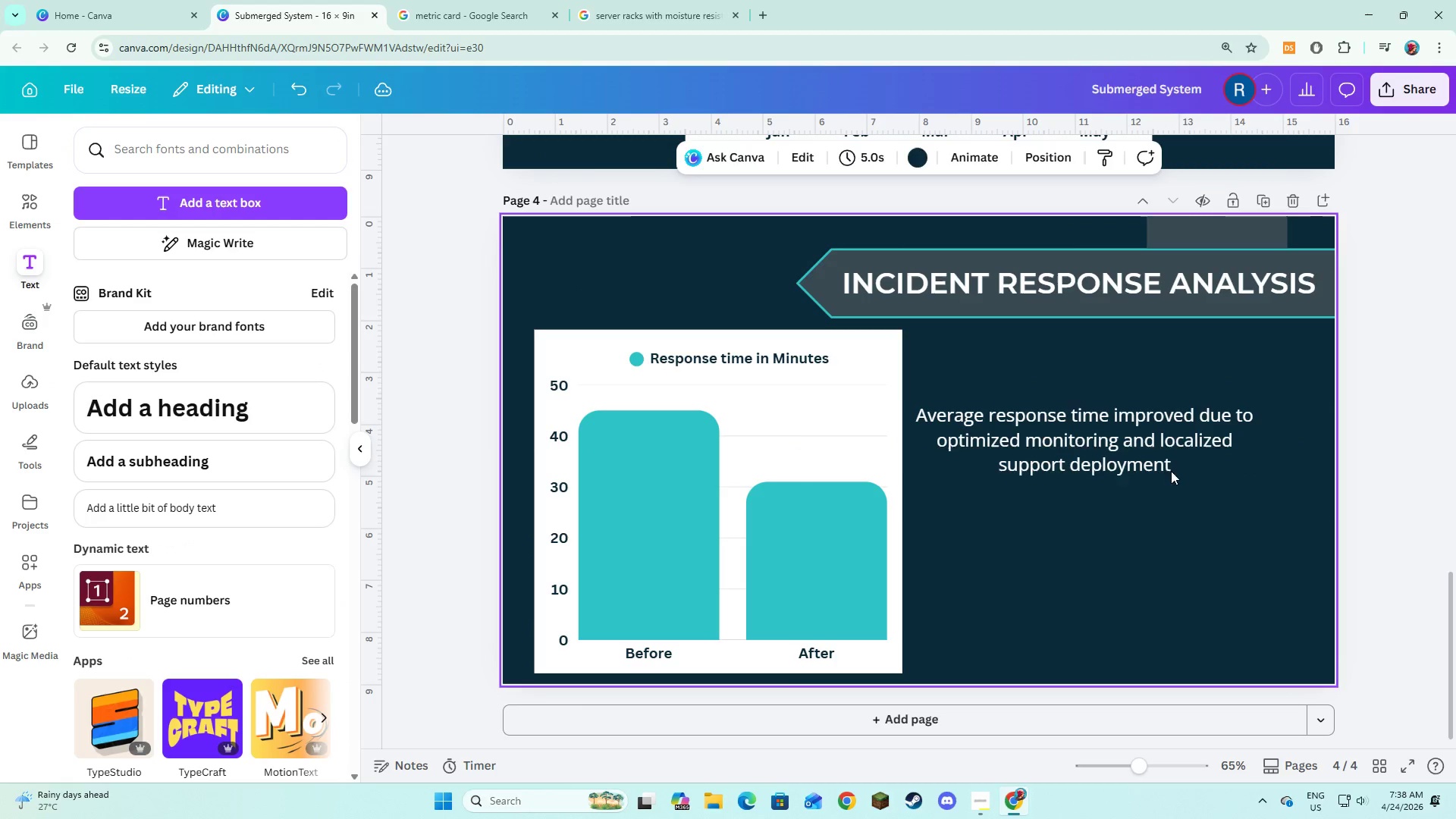 
double_click([1163, 465])
 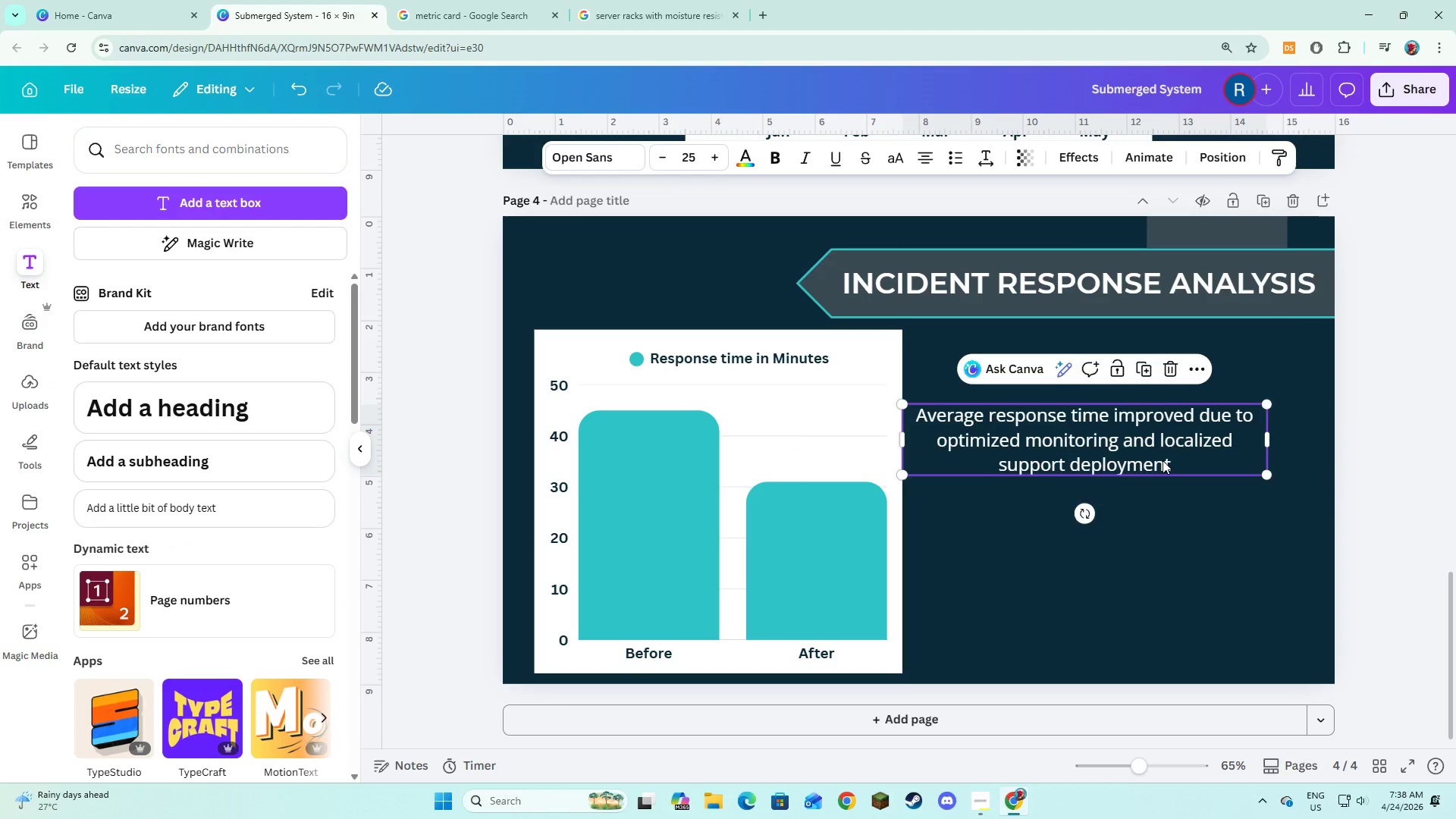 
left_click_drag(start_coordinate=[1161, 463], to_coordinate=[1204, 425])
 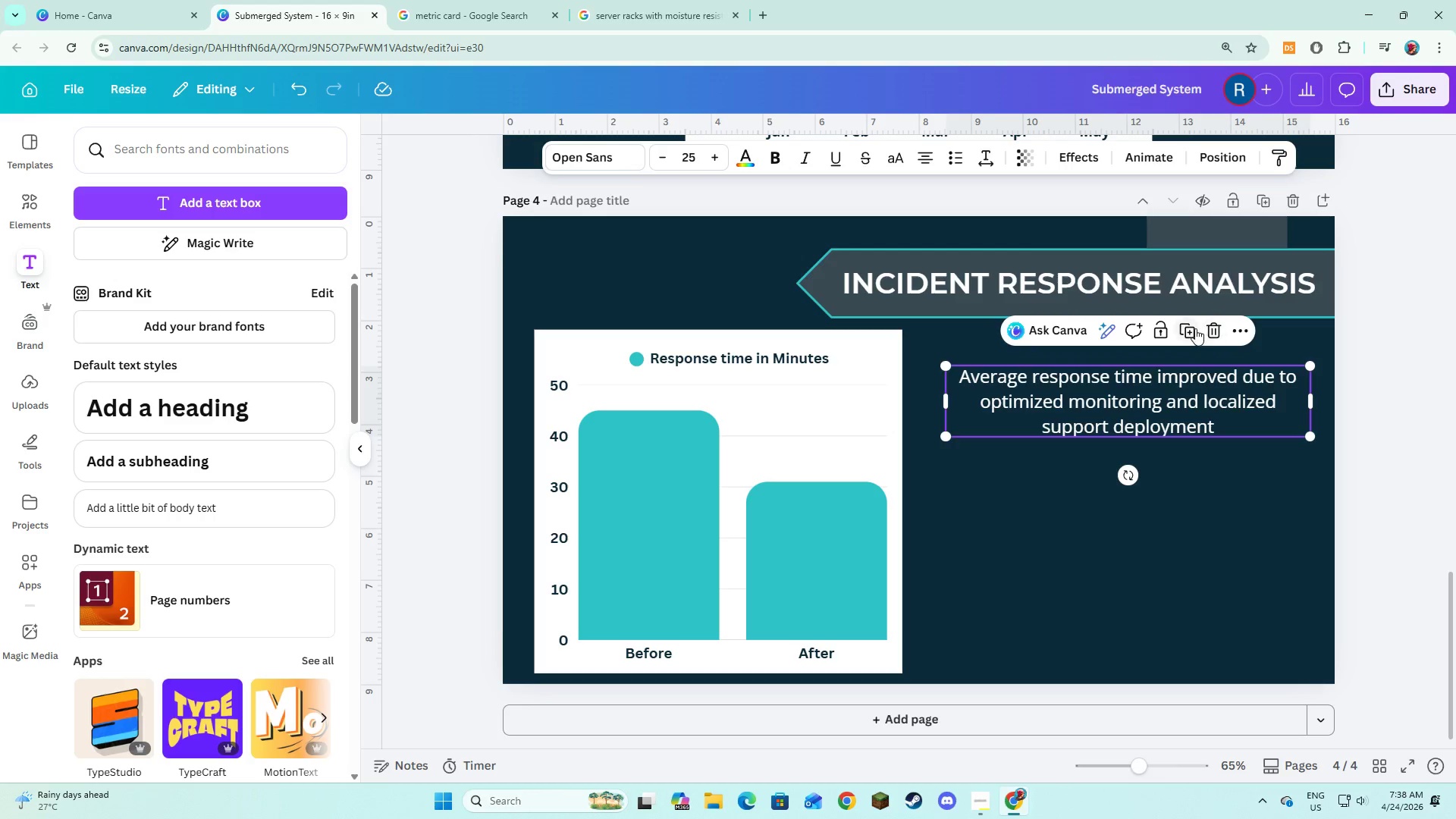 
left_click([1194, 328])
 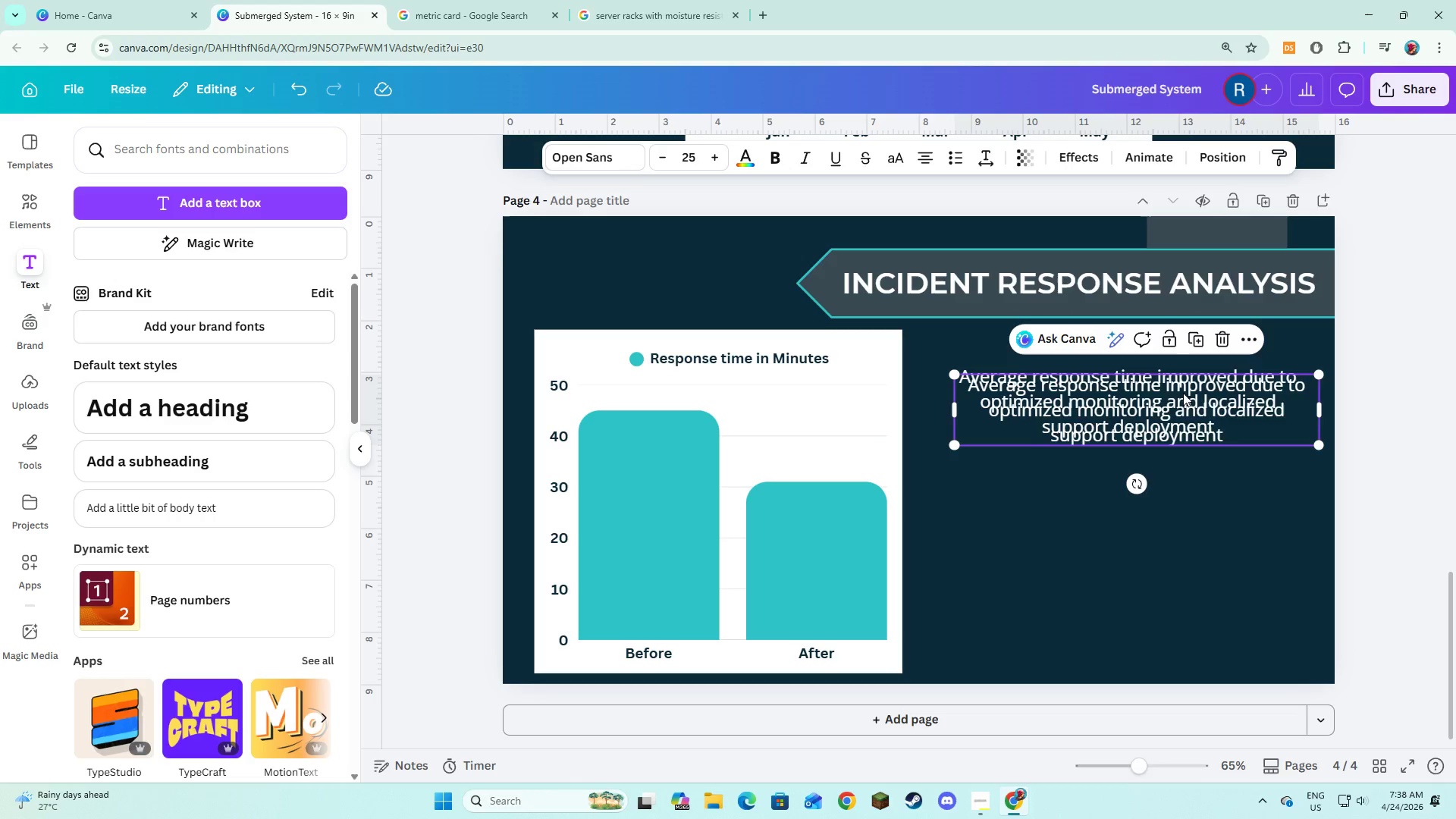 
left_click_drag(start_coordinate=[1184, 398], to_coordinate=[1184, 476])
 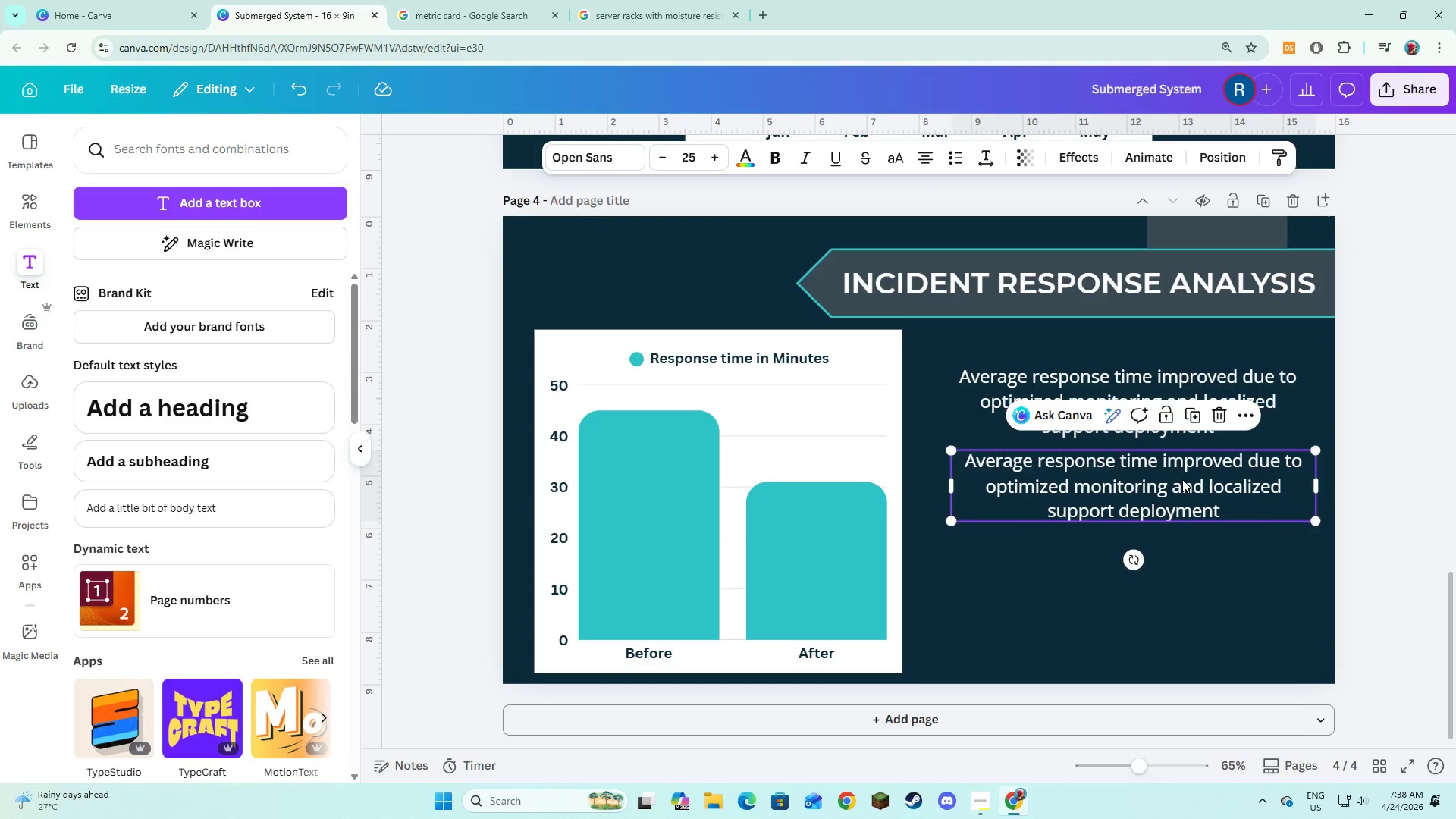 
left_click([1182, 479])
 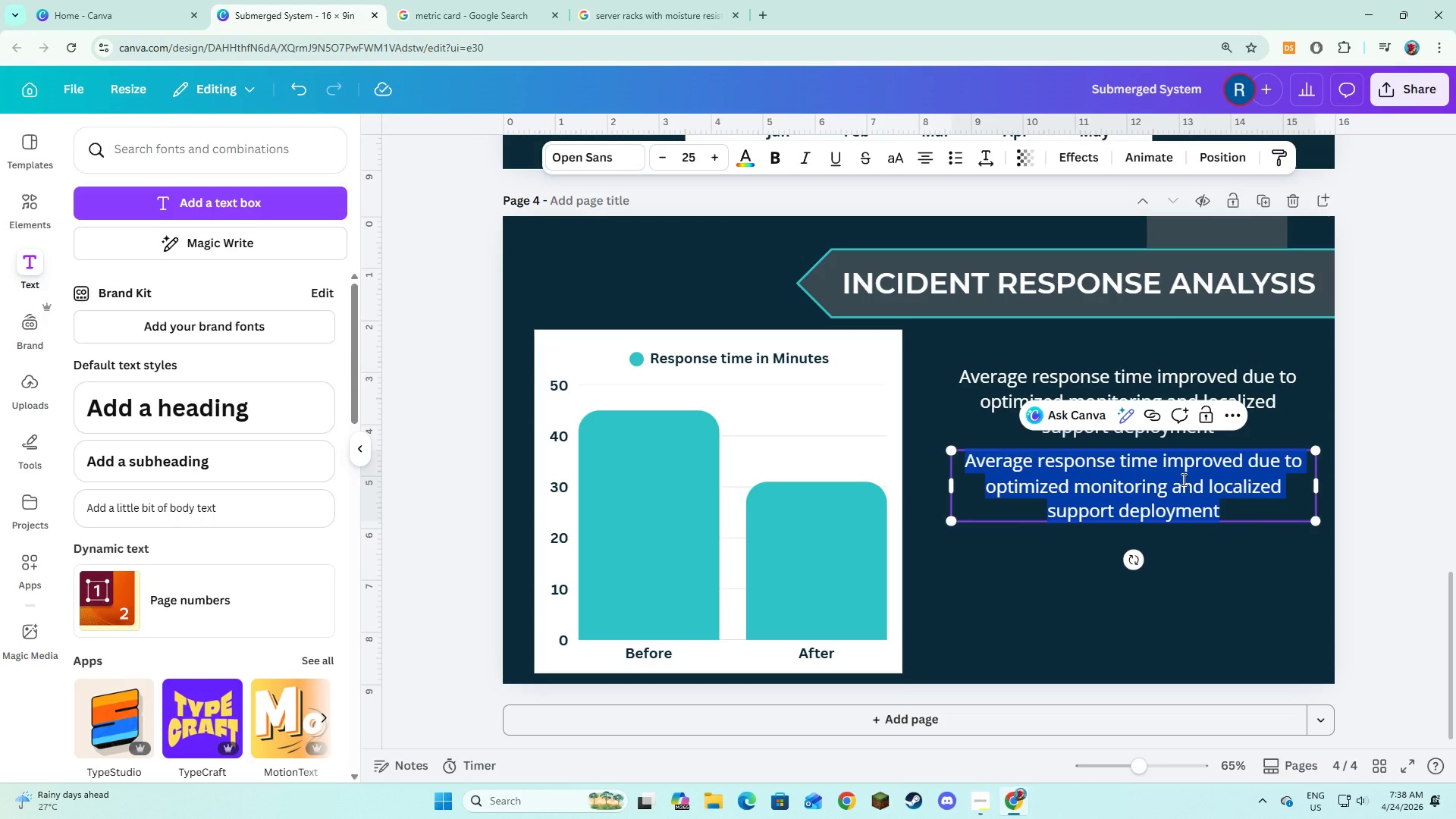 
type(Key on)
key(Backspace)
type(bservations:)
 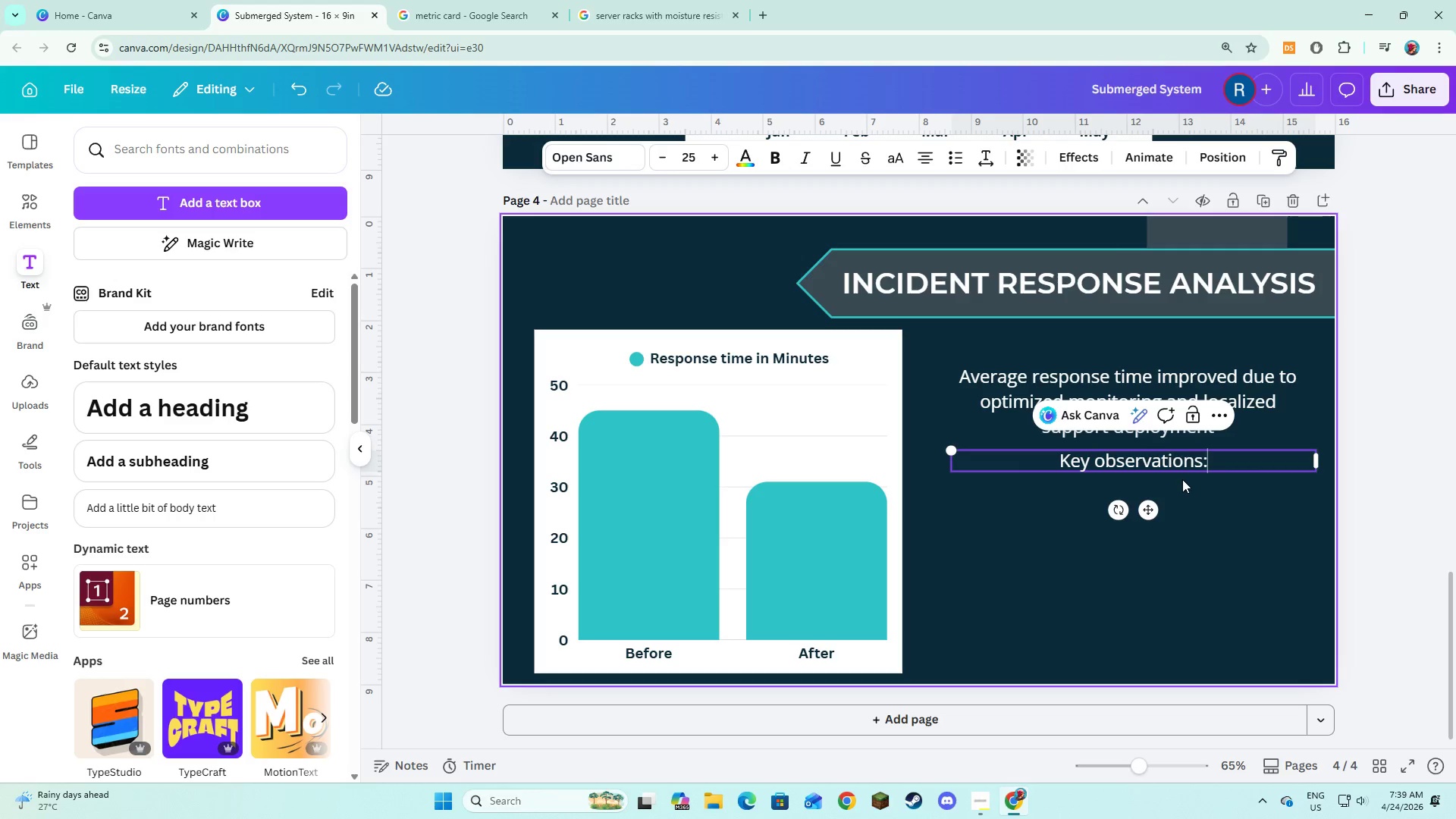 
key(Enter)
 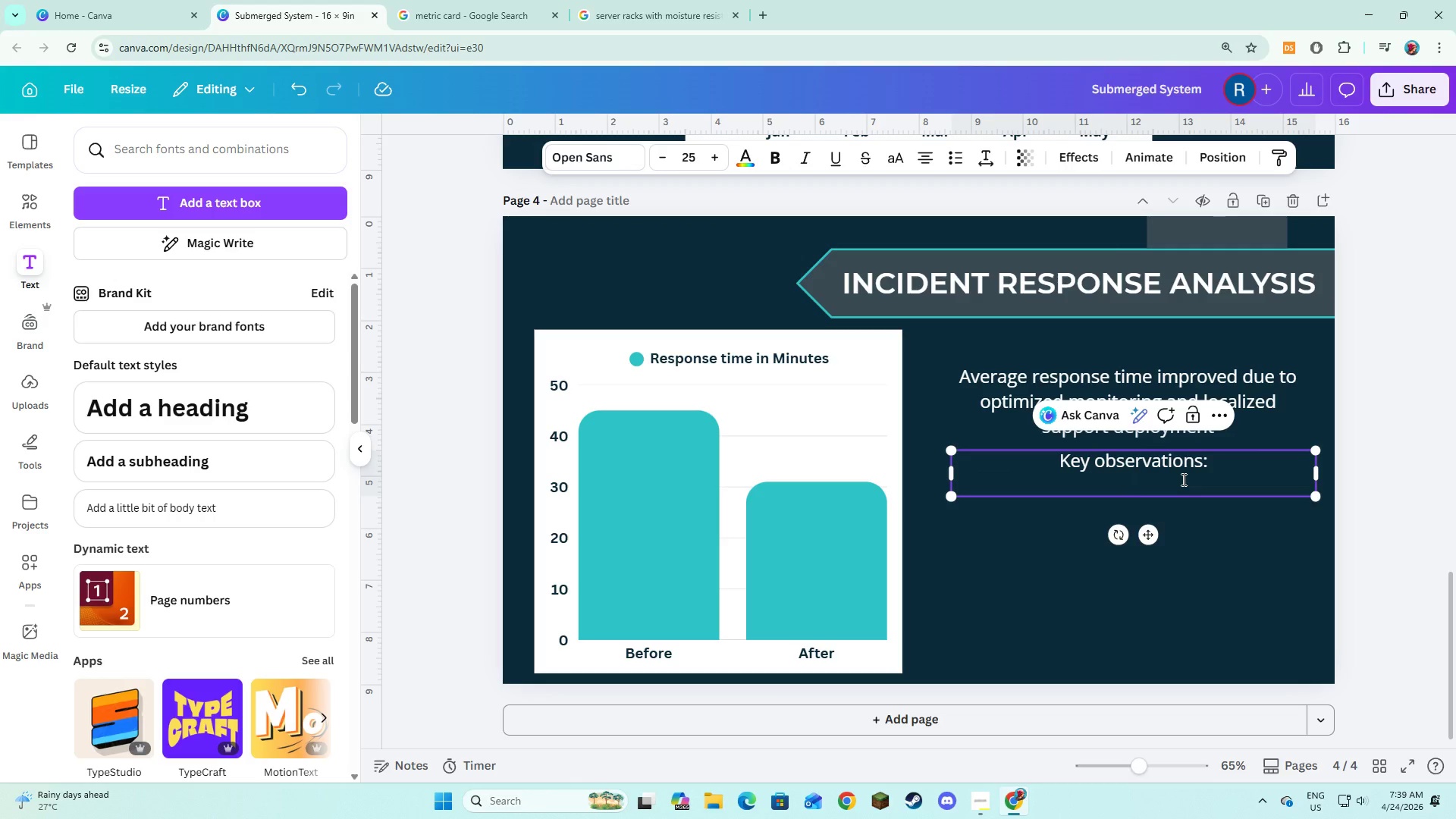 
key(Enter)
 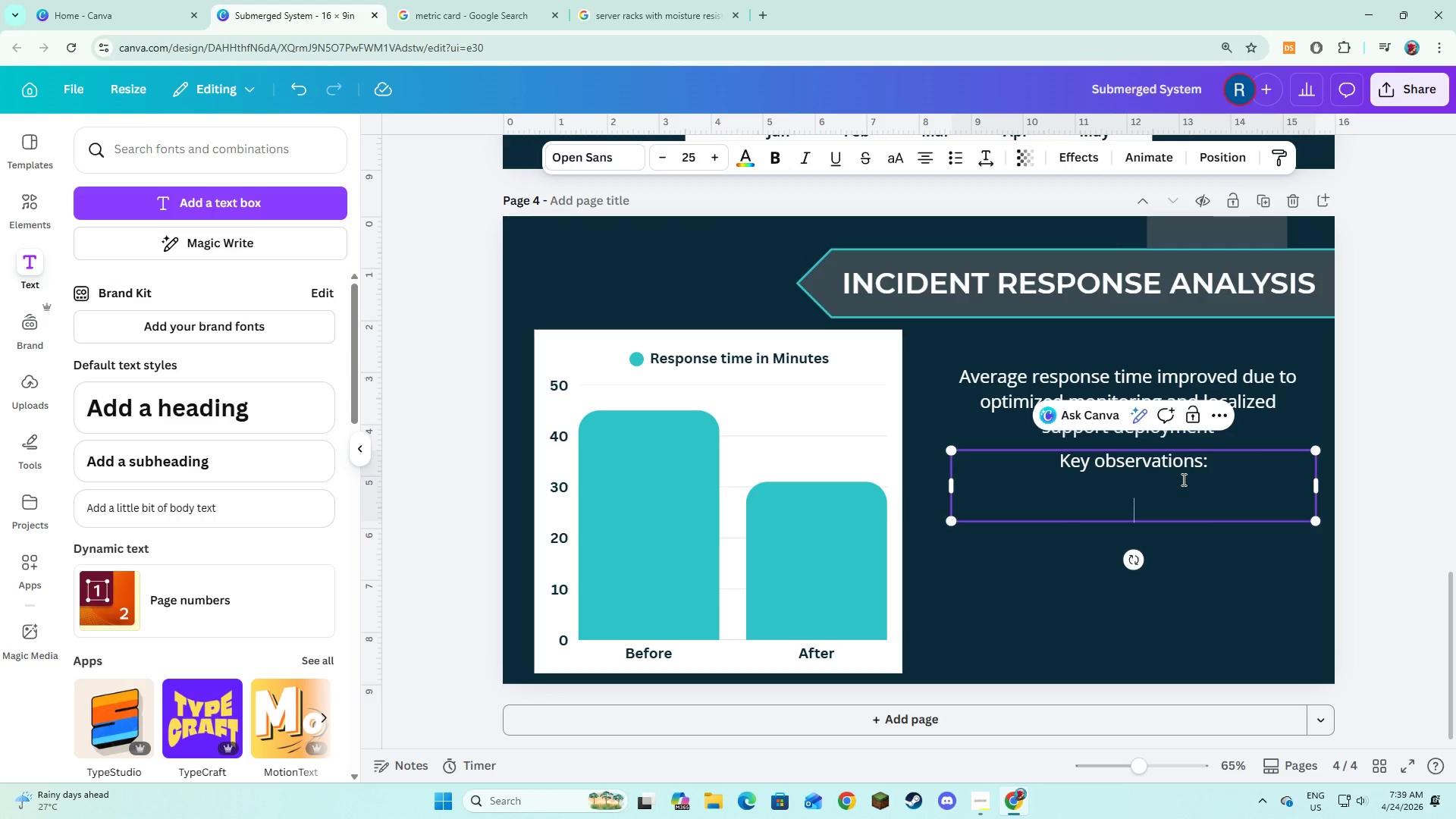 
type(* Fat)
key(Backspace)
type(ster detection through automated alertss)
key(Backspace)
 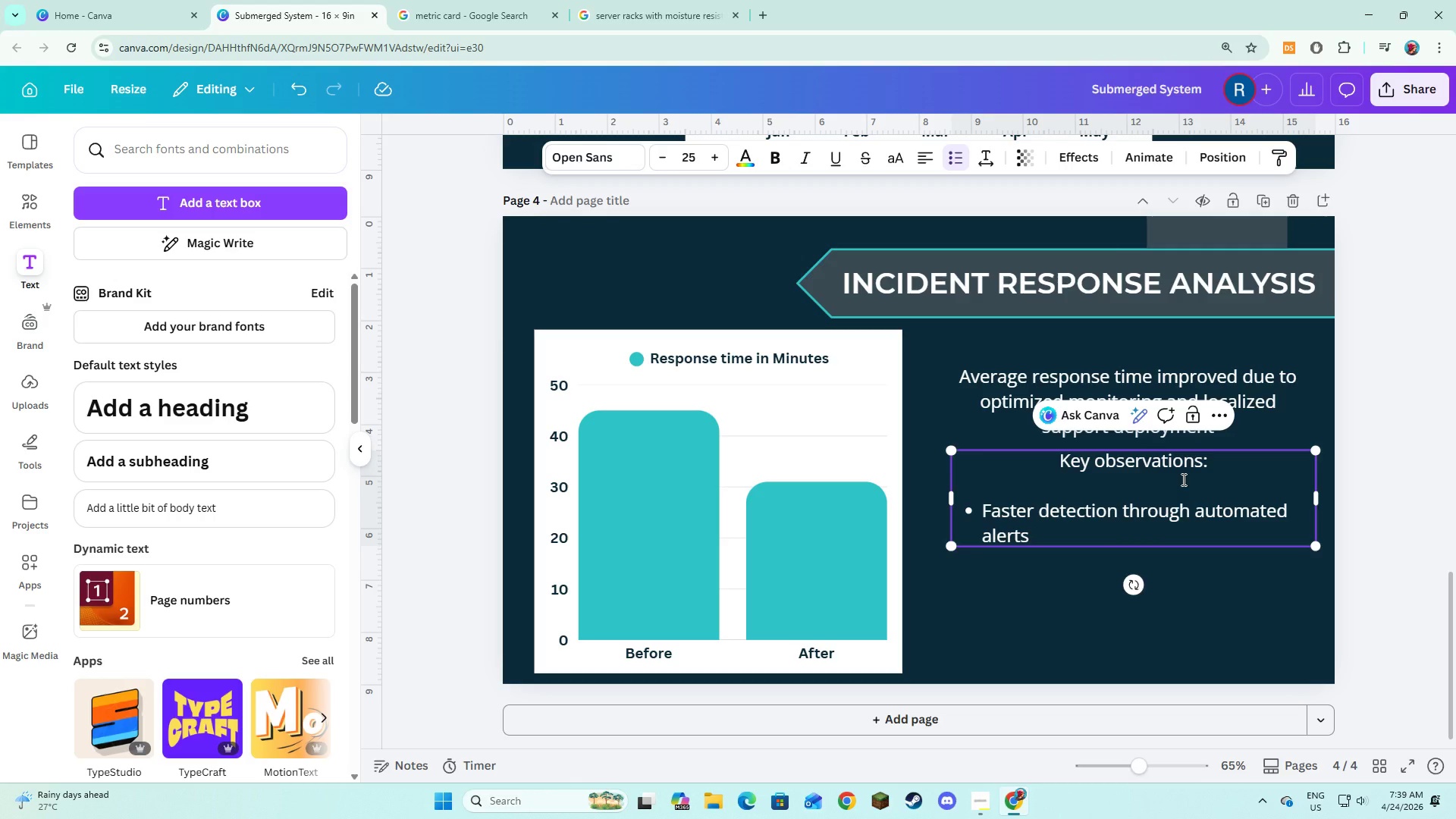 
key(Enter)
 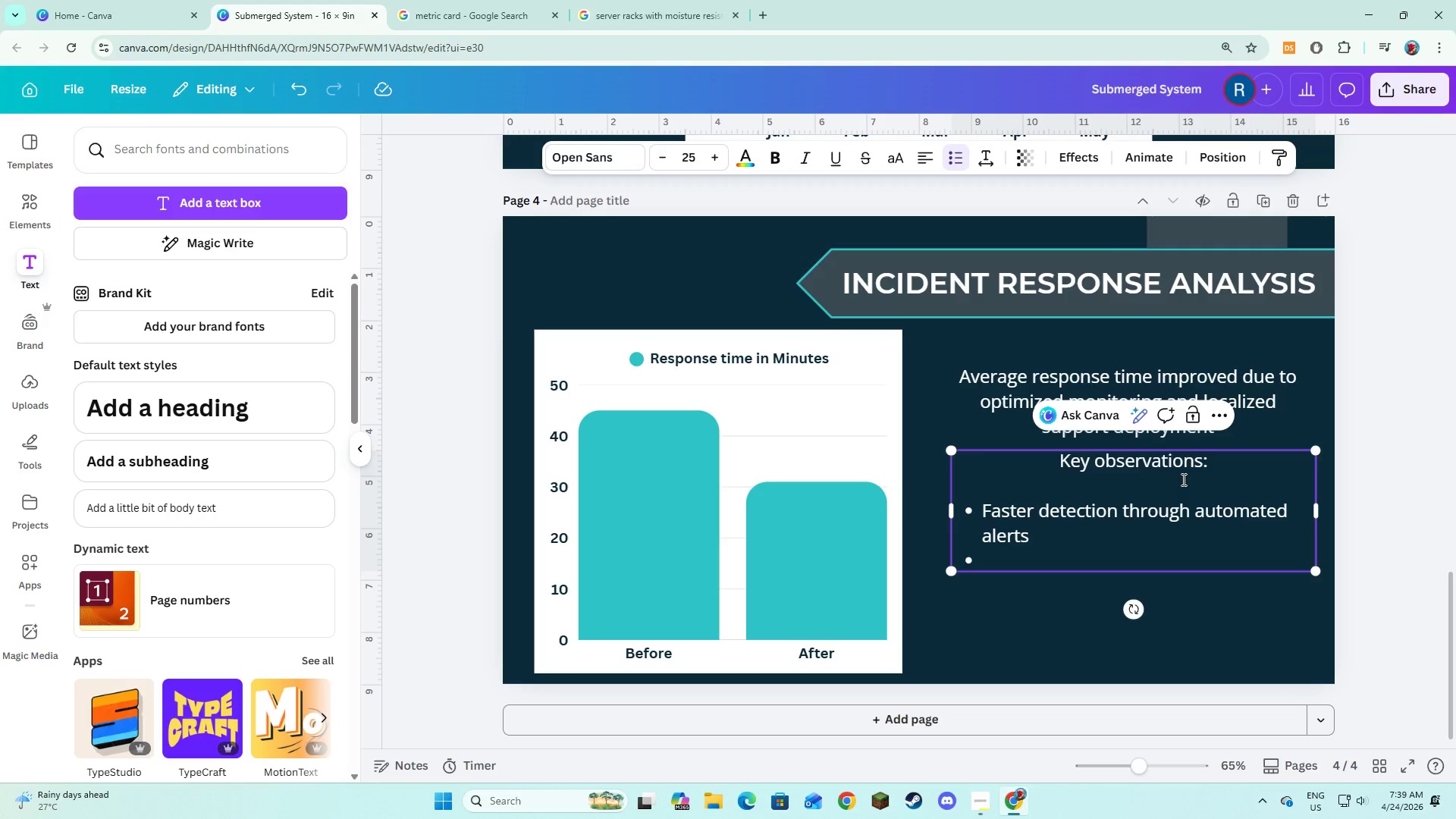 
type(Reduced downtime impact per incident)
 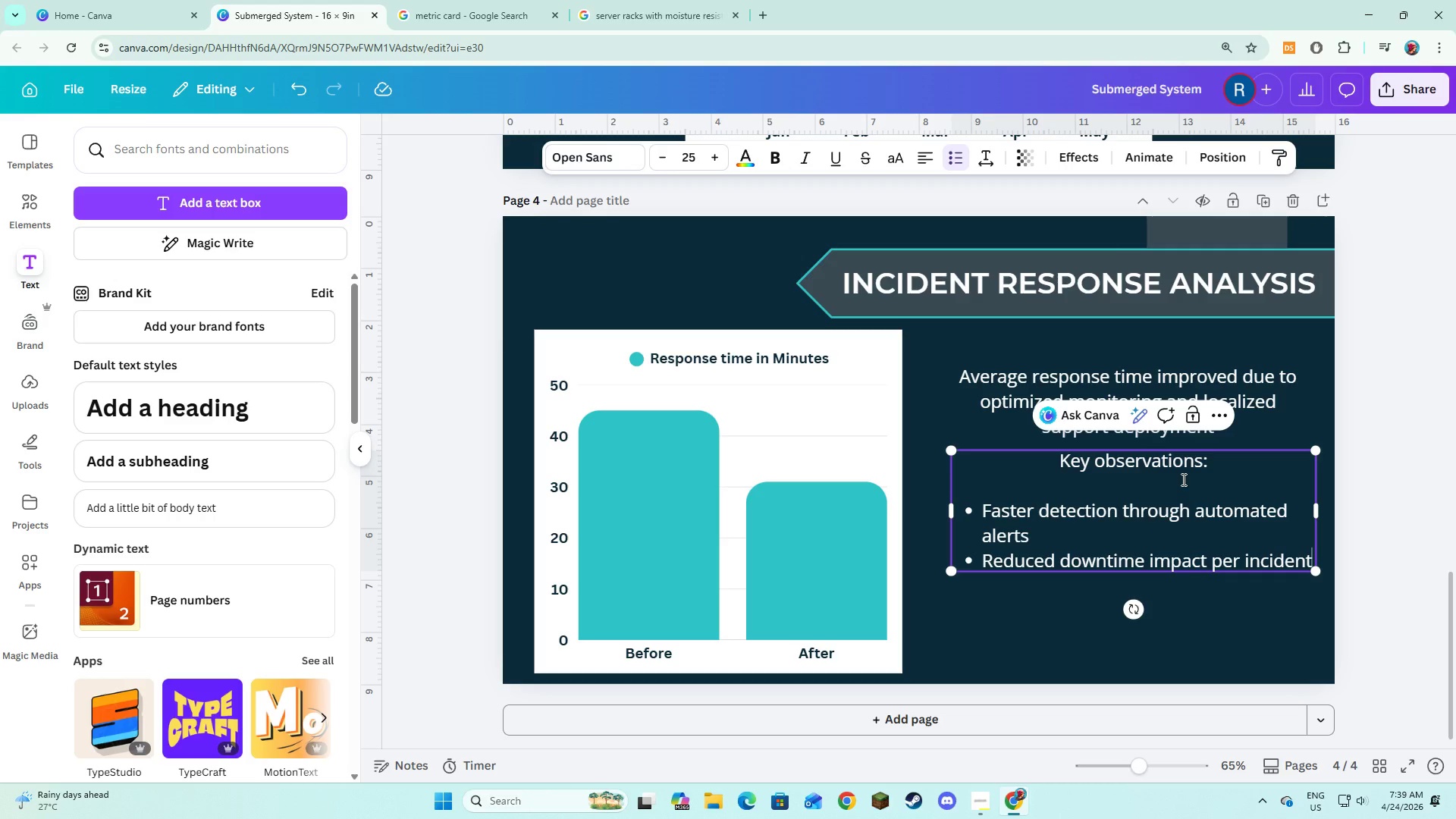 
key(Enter)
 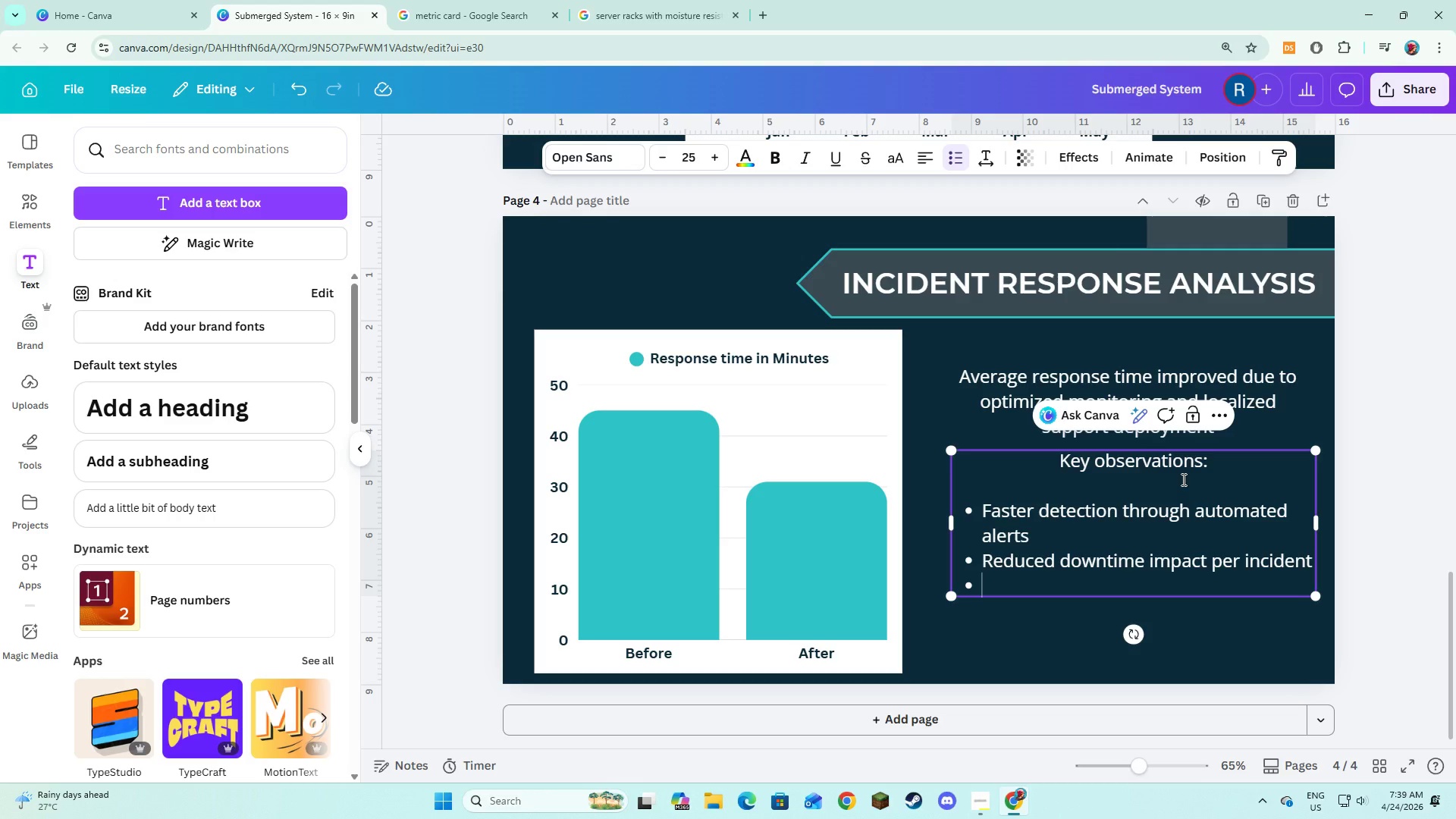 
key(Alt+AltLeft)
 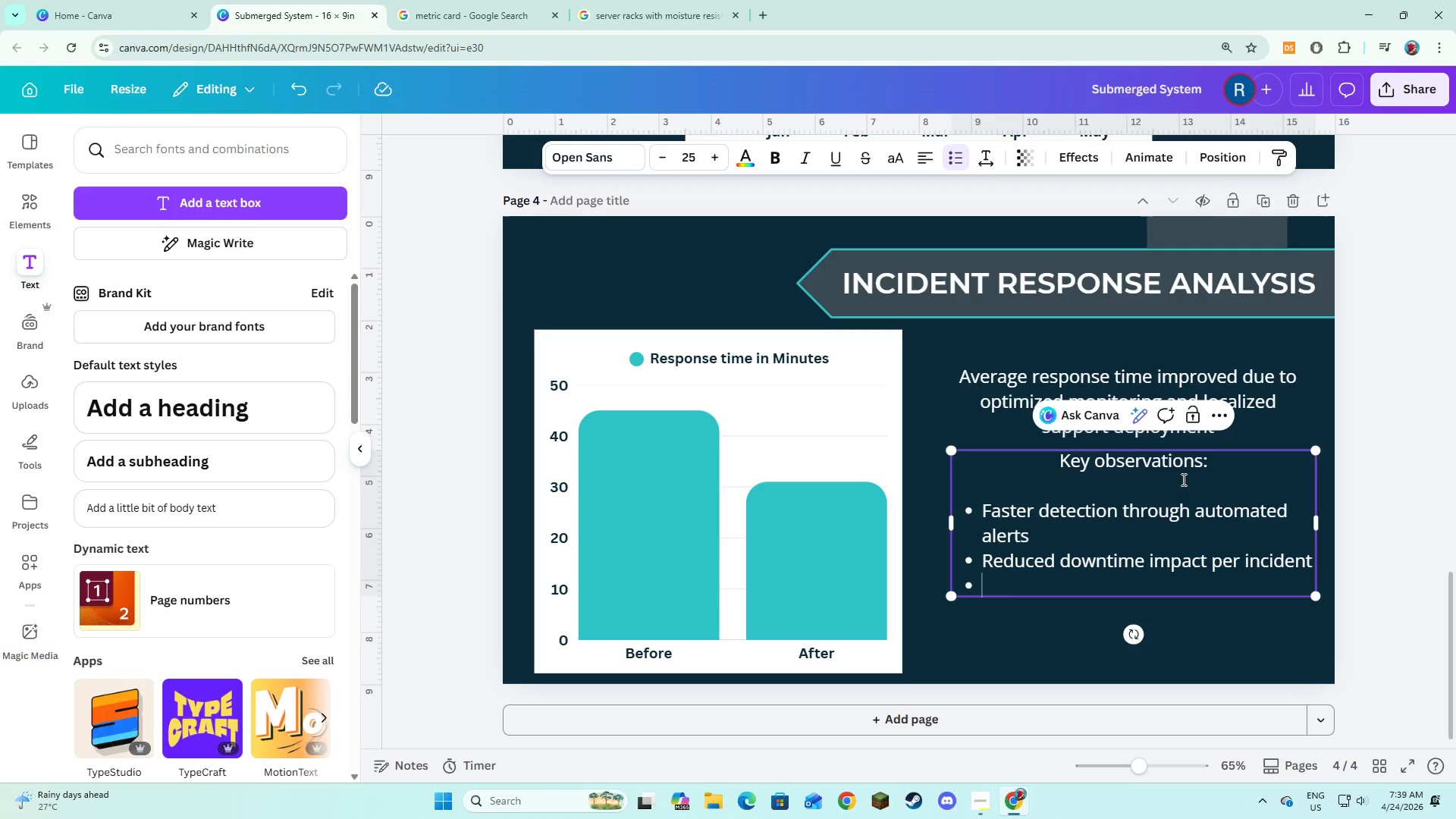 
key(Tab)
 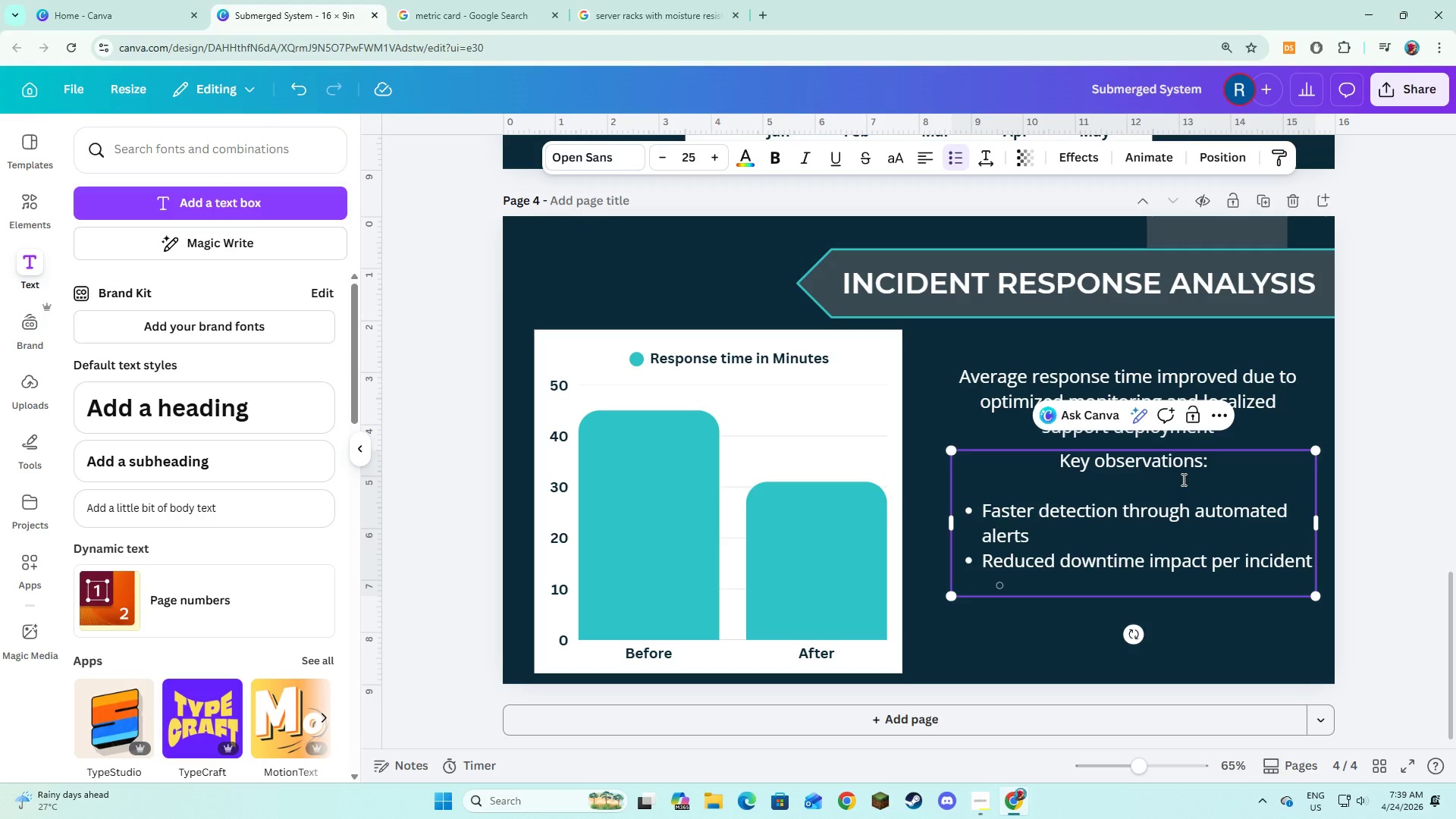 
key(Alt+AltLeft)
 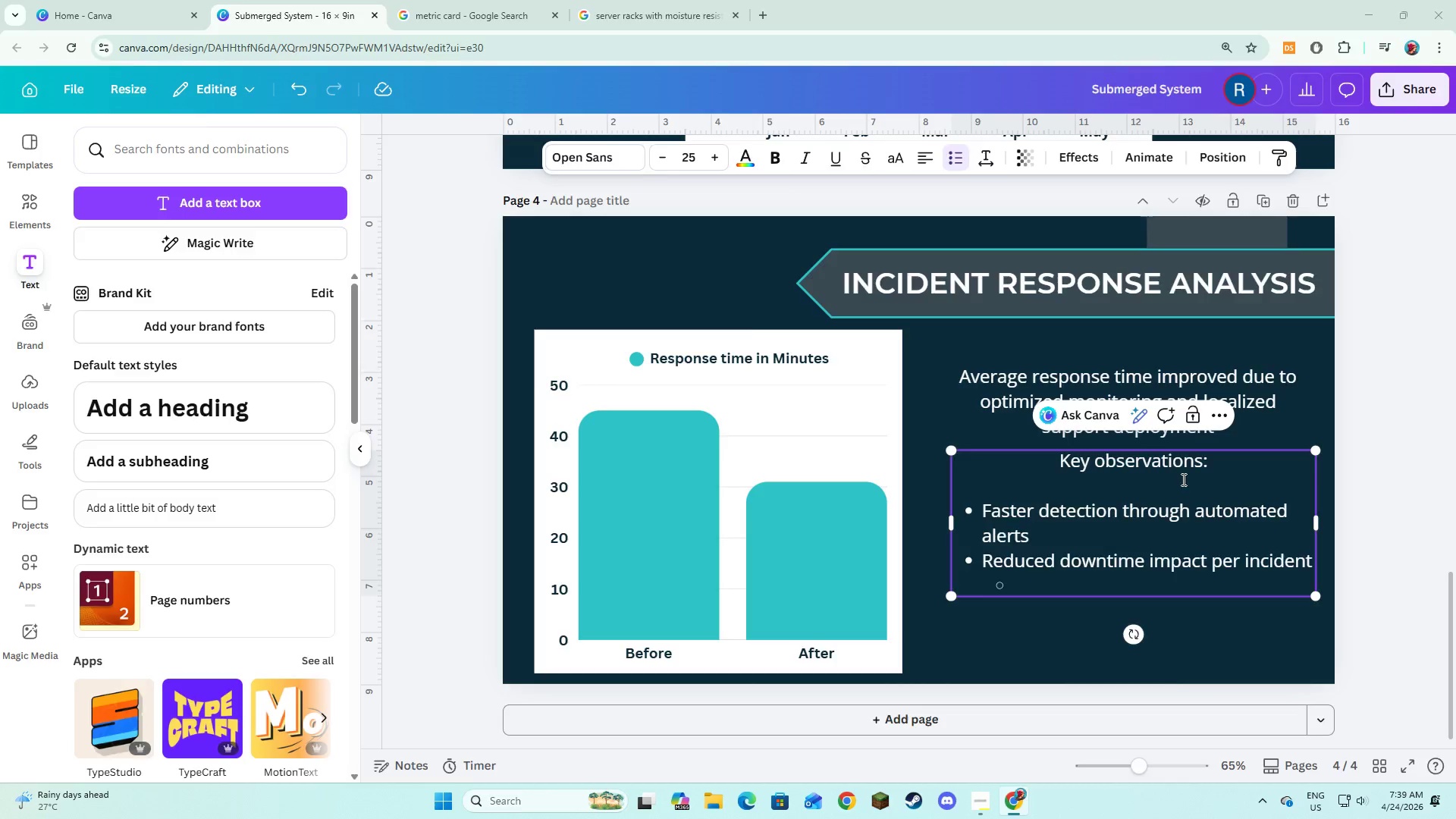 
key(Alt+Tab)